 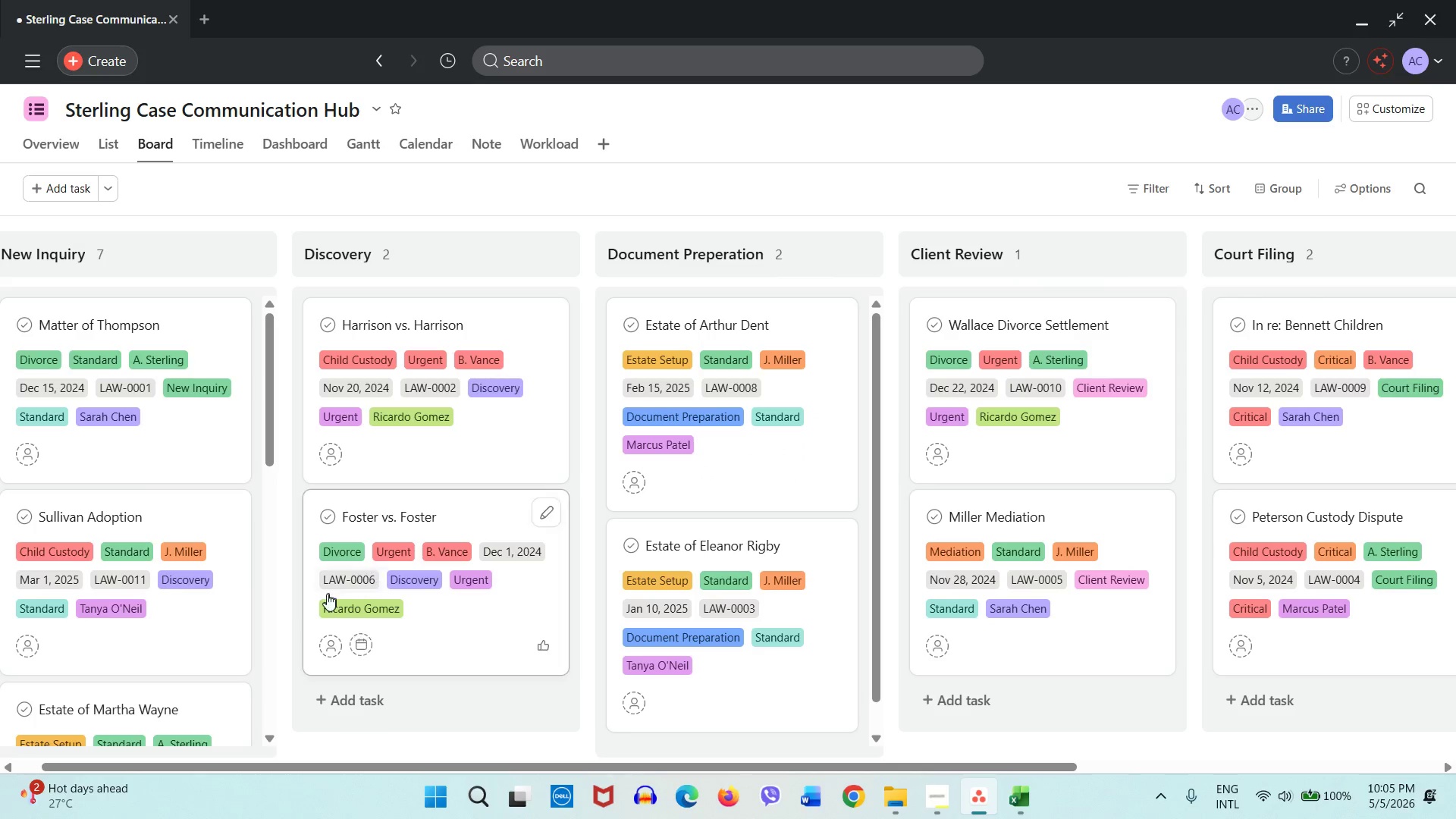 
left_click_drag(start_coordinate=[221, 617], to_coordinate=[504, 372])
 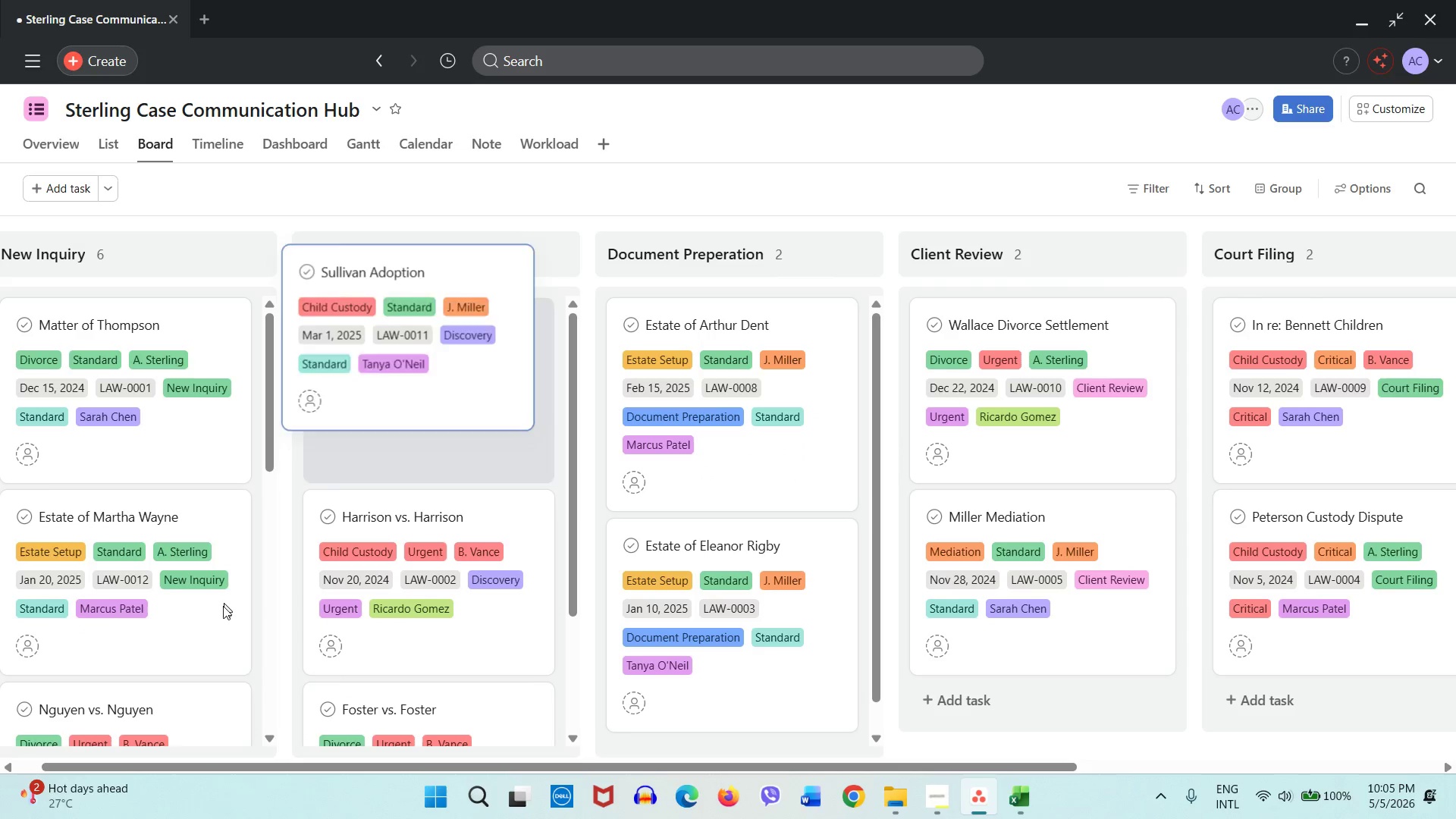 
mouse_move([212, 622])
 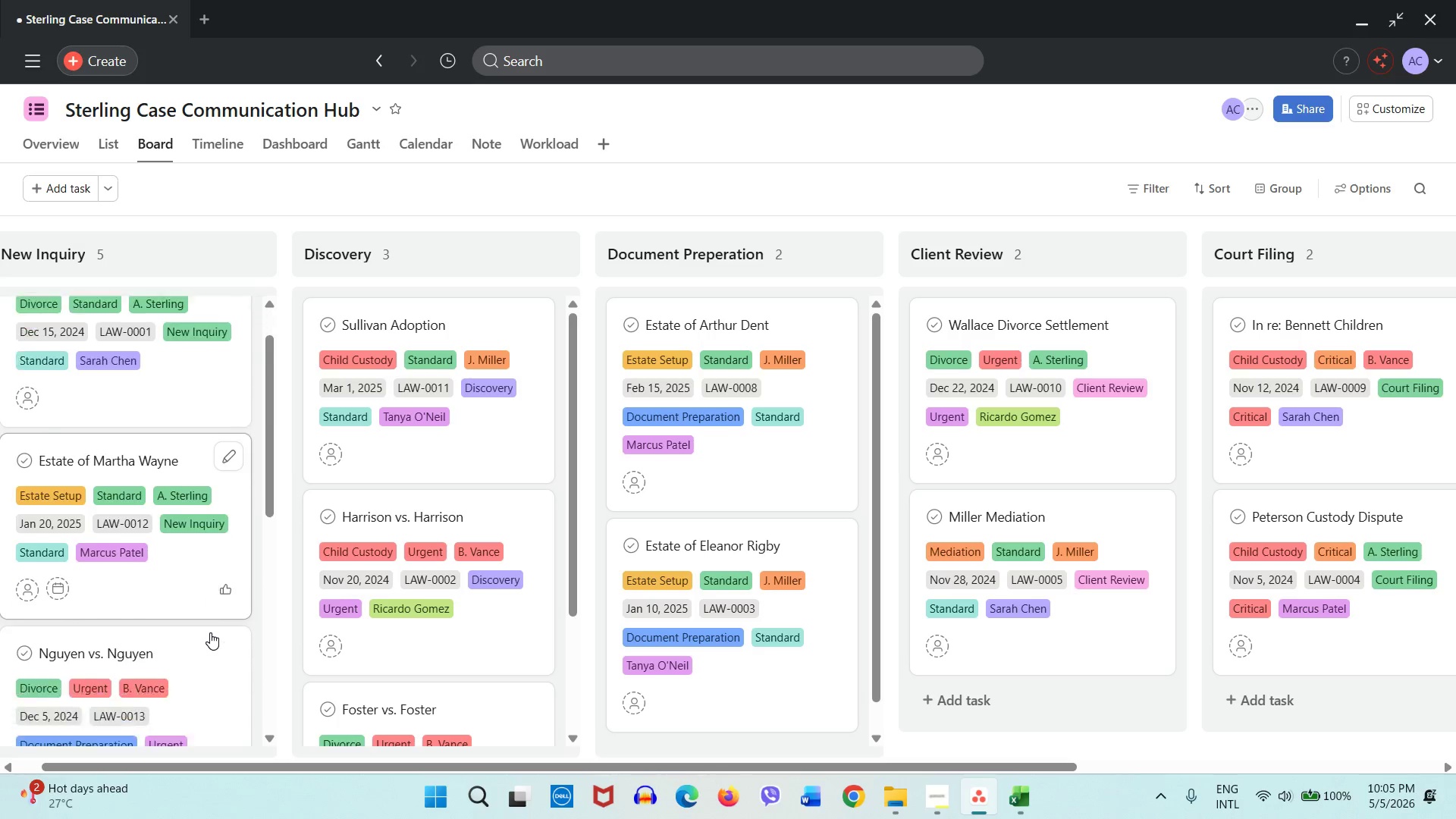 
scroll: coordinate [210, 632], scroll_direction: down, amount: 1.0
 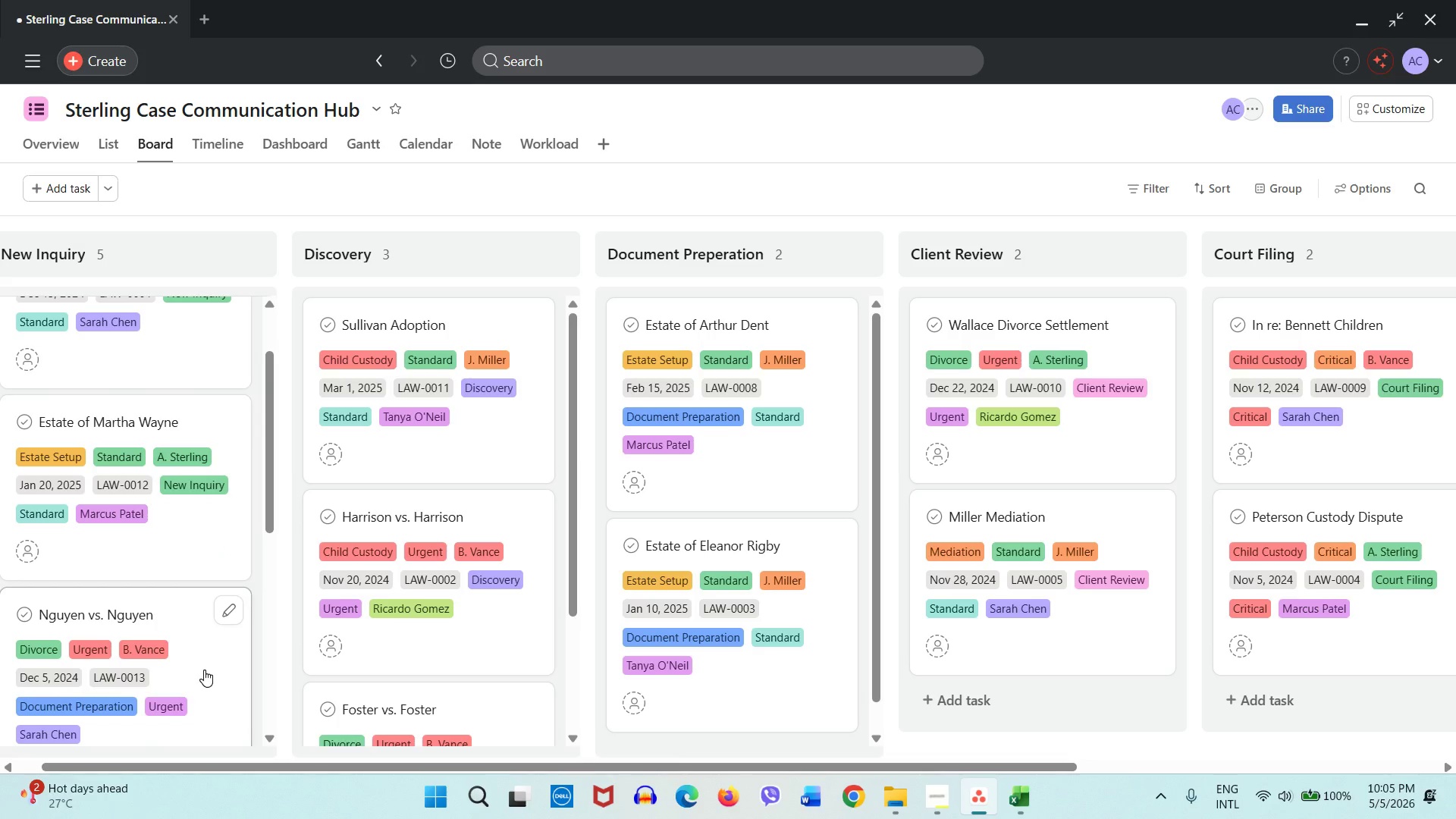 
left_click_drag(start_coordinate=[204, 670], to_coordinate=[749, 378])
 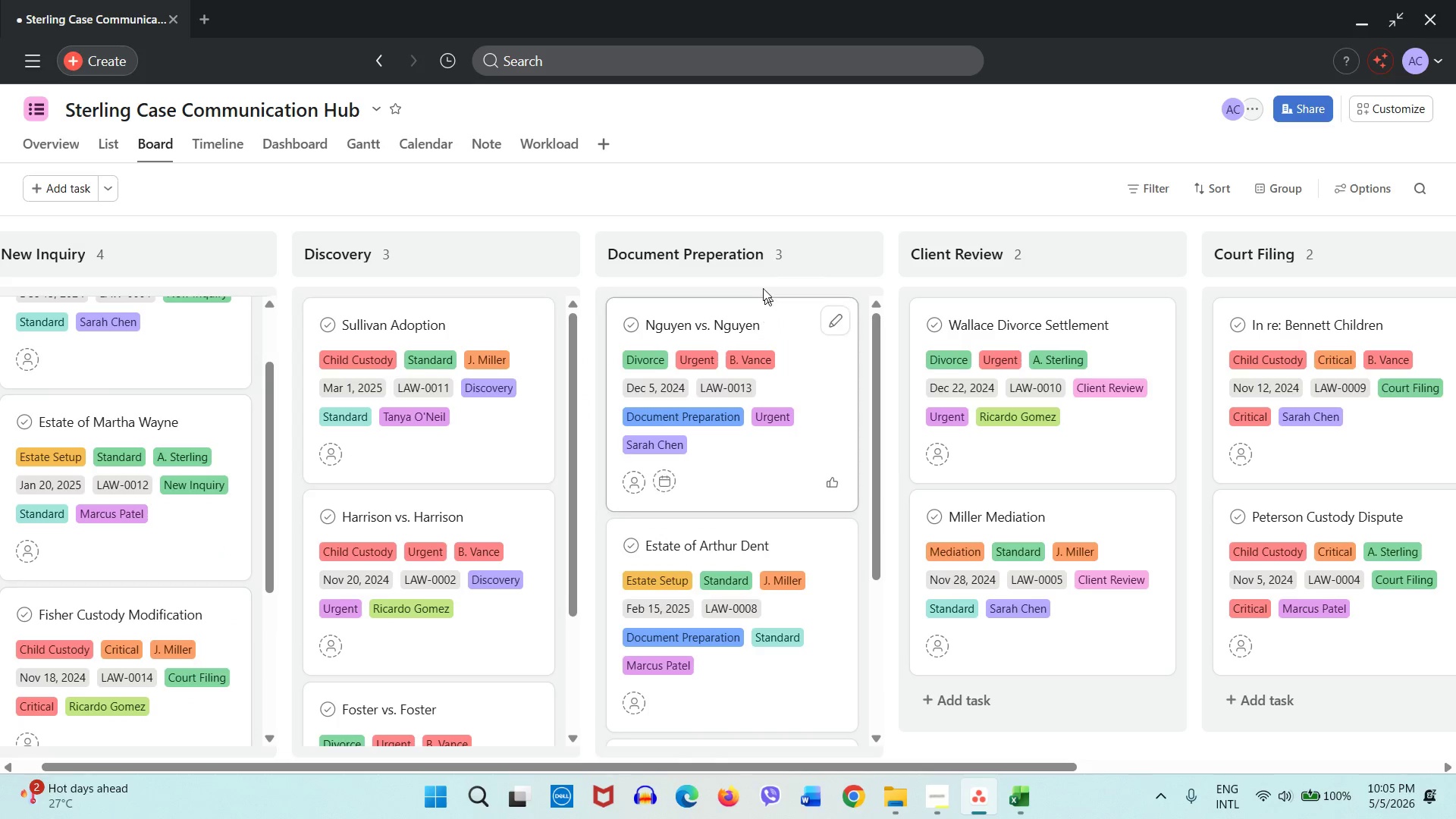 
left_click([709, 256])
 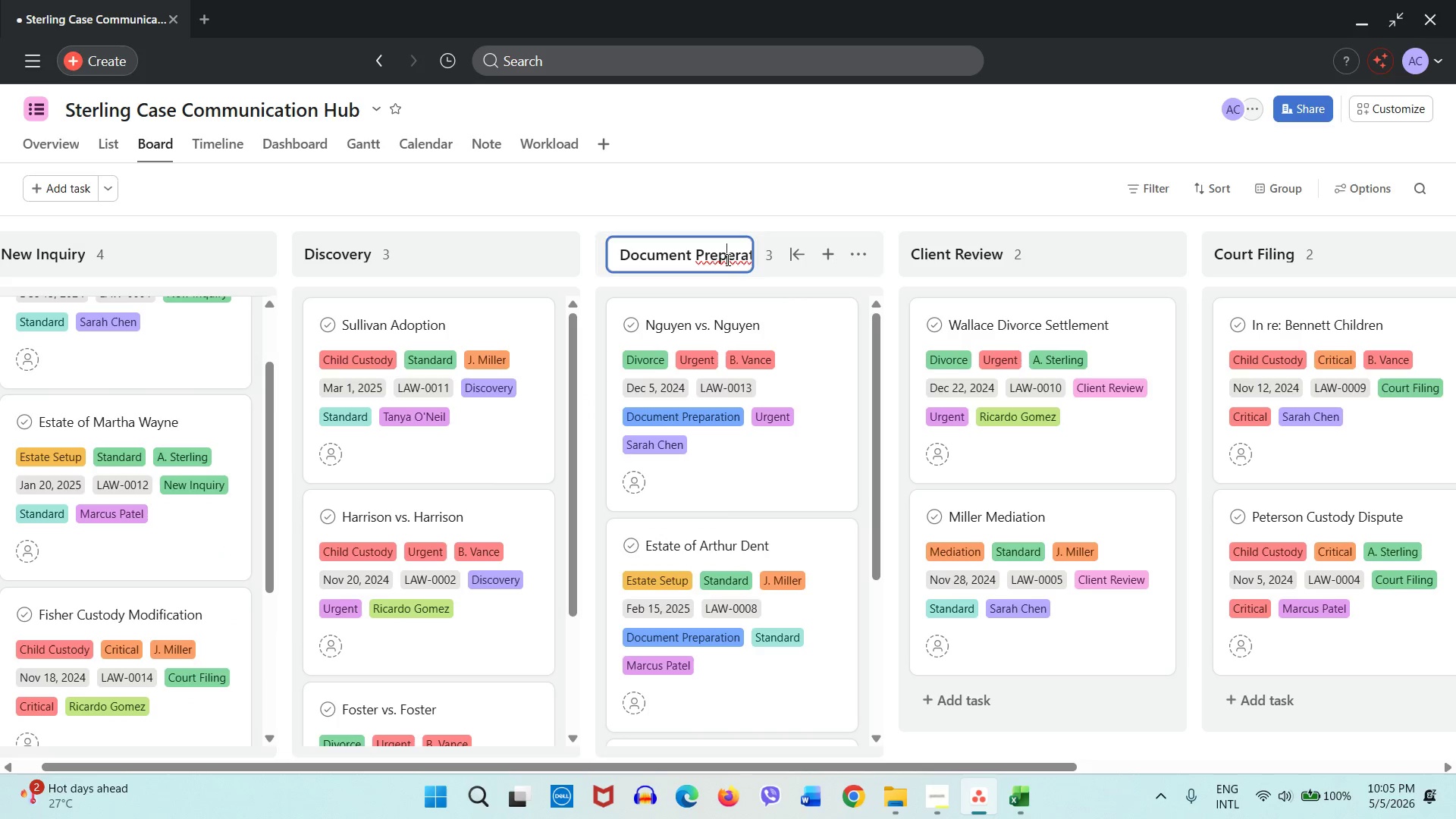 
left_click_drag(start_coordinate=[726, 259], to_coordinate=[733, 258])
 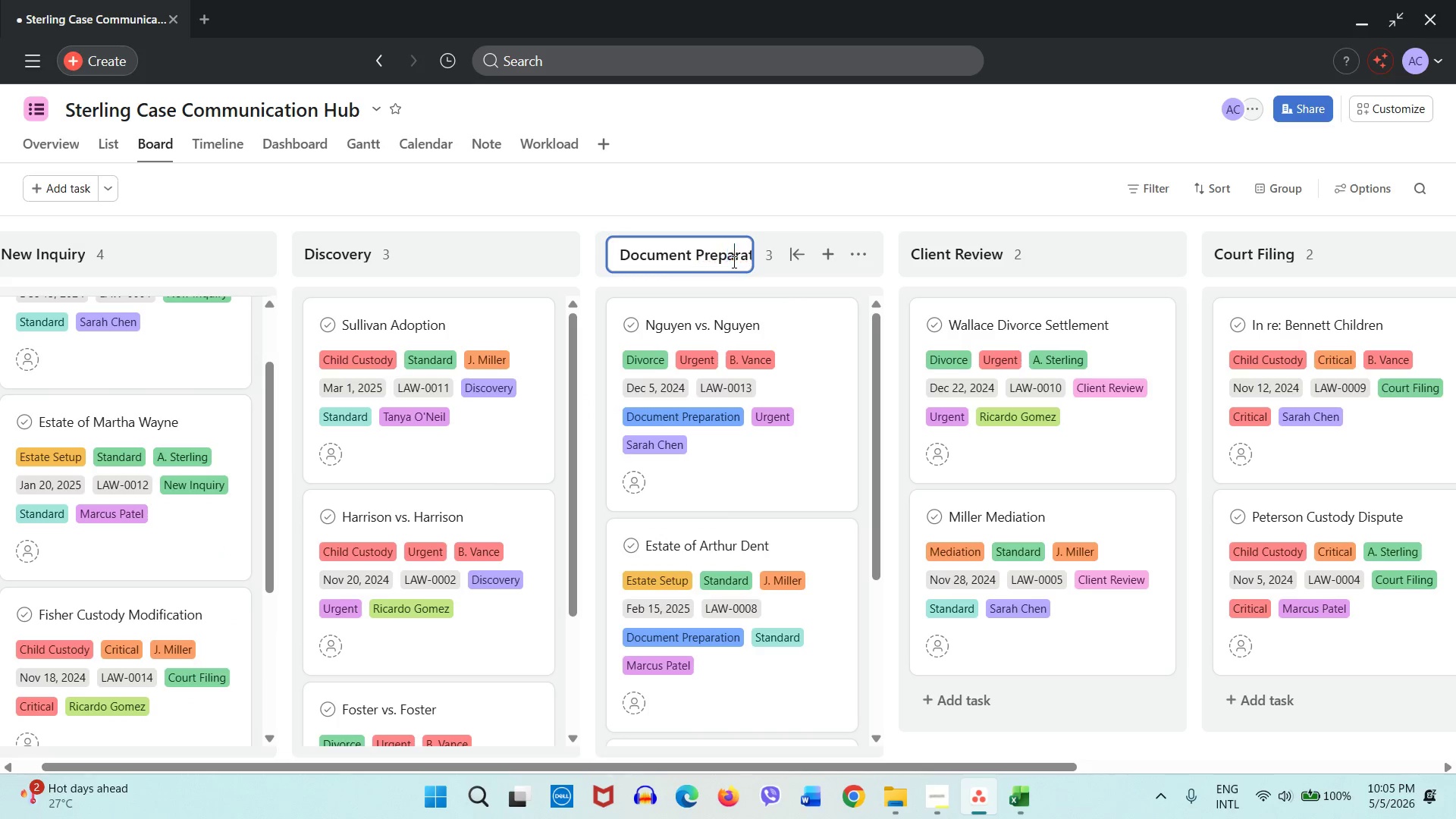 
key(A)
 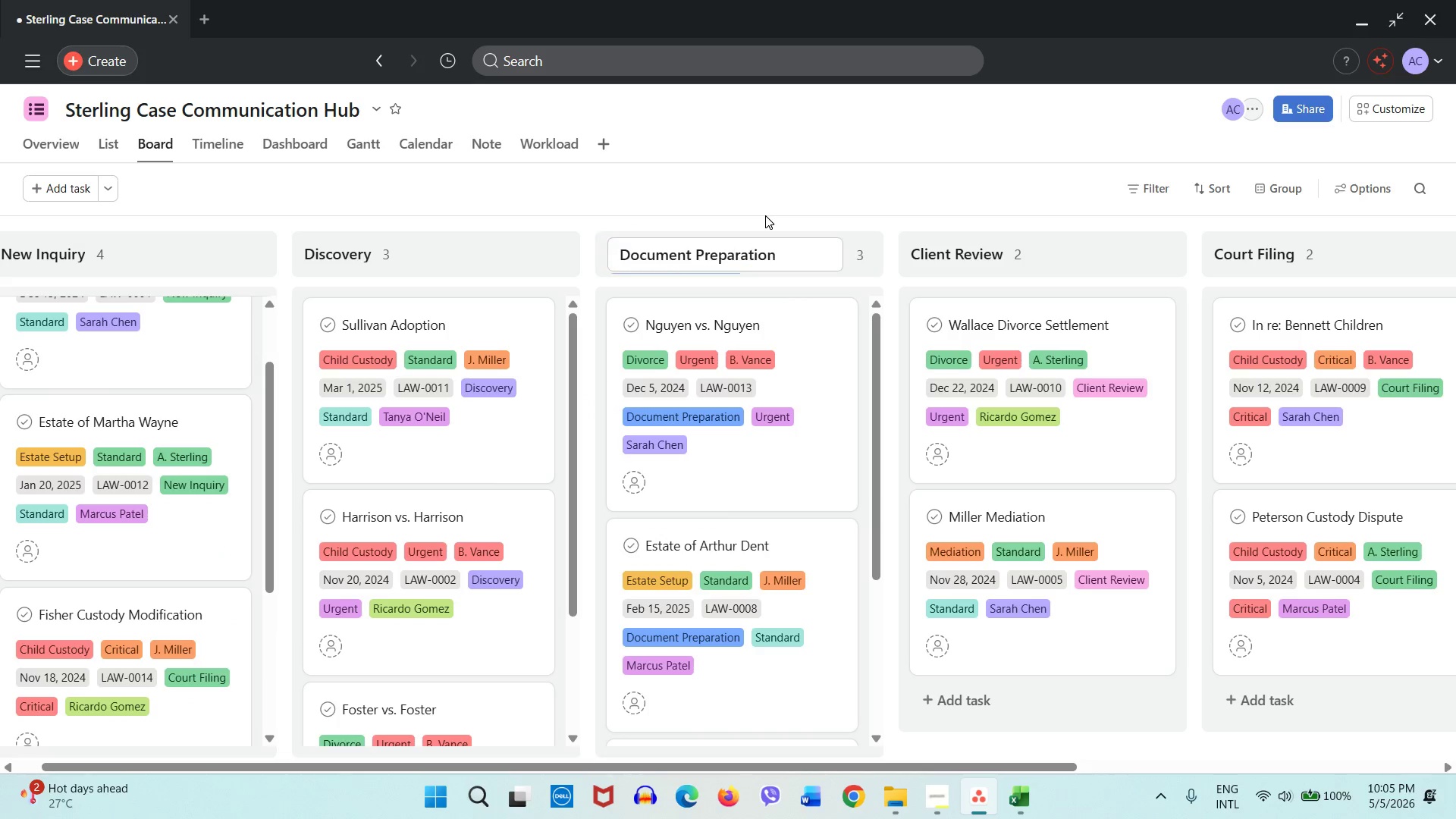 
left_click([765, 215])
 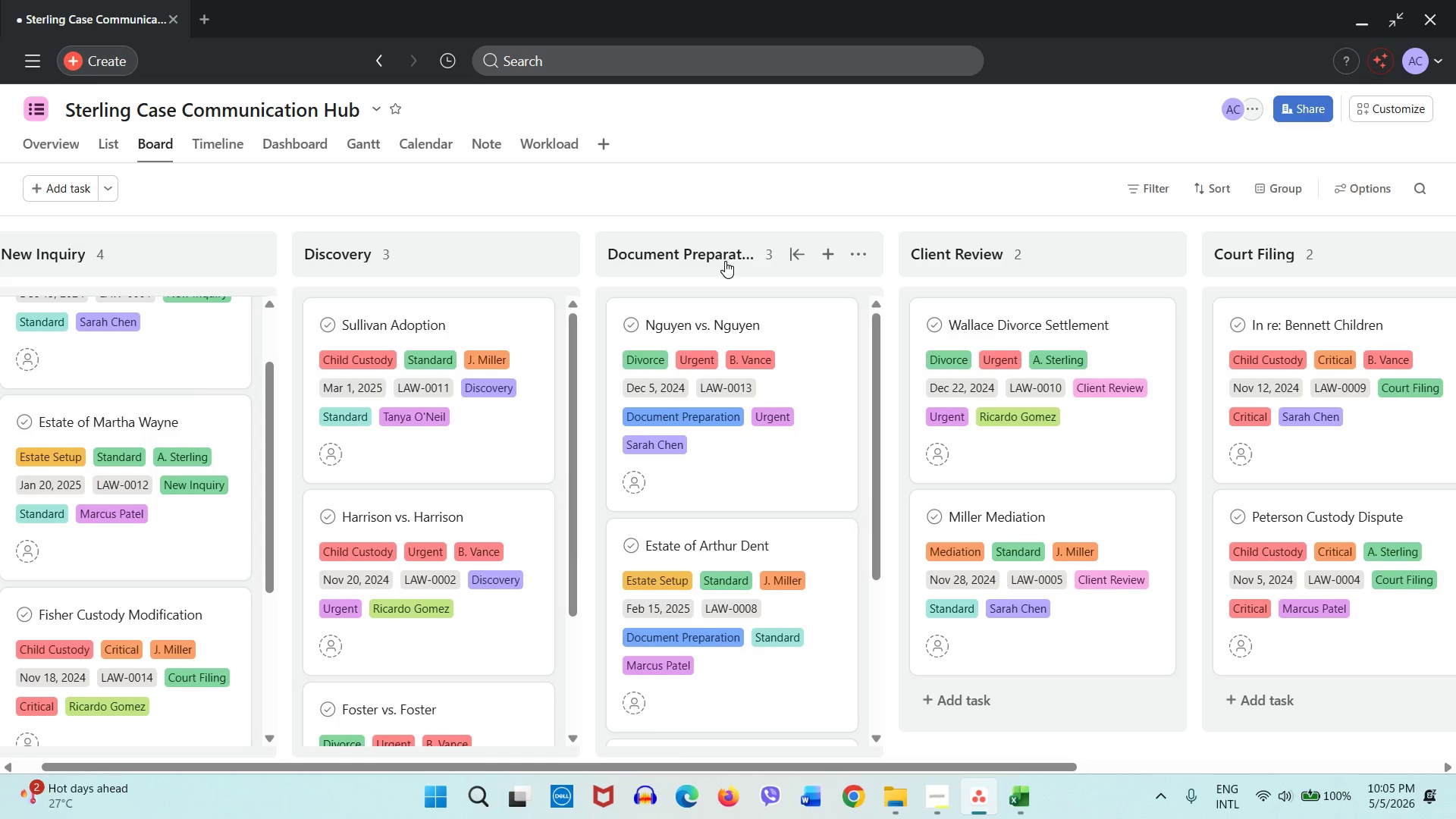 
left_click([725, 261])
 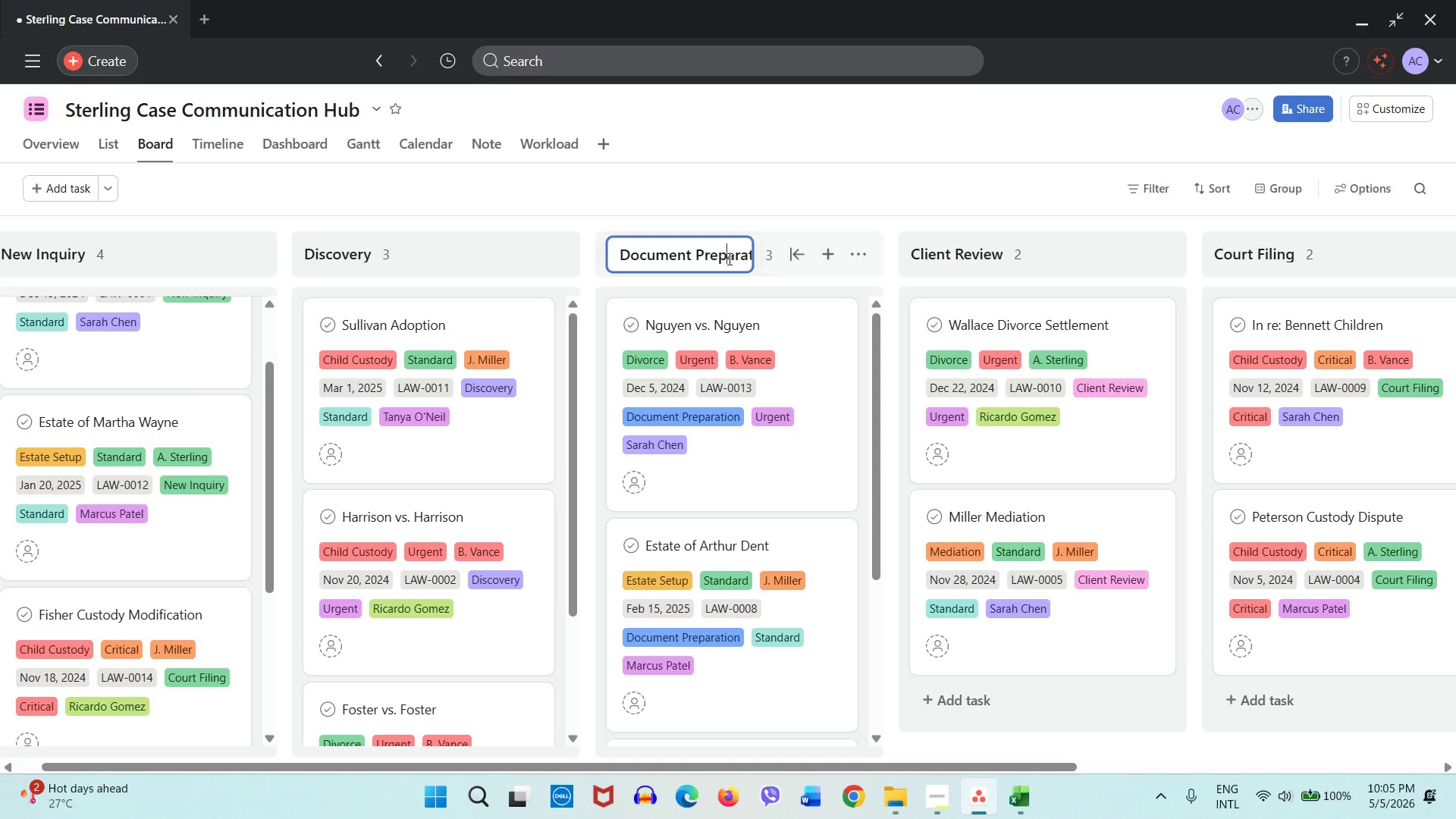 
left_click_drag(start_coordinate=[727, 259], to_coordinate=[745, 258])
 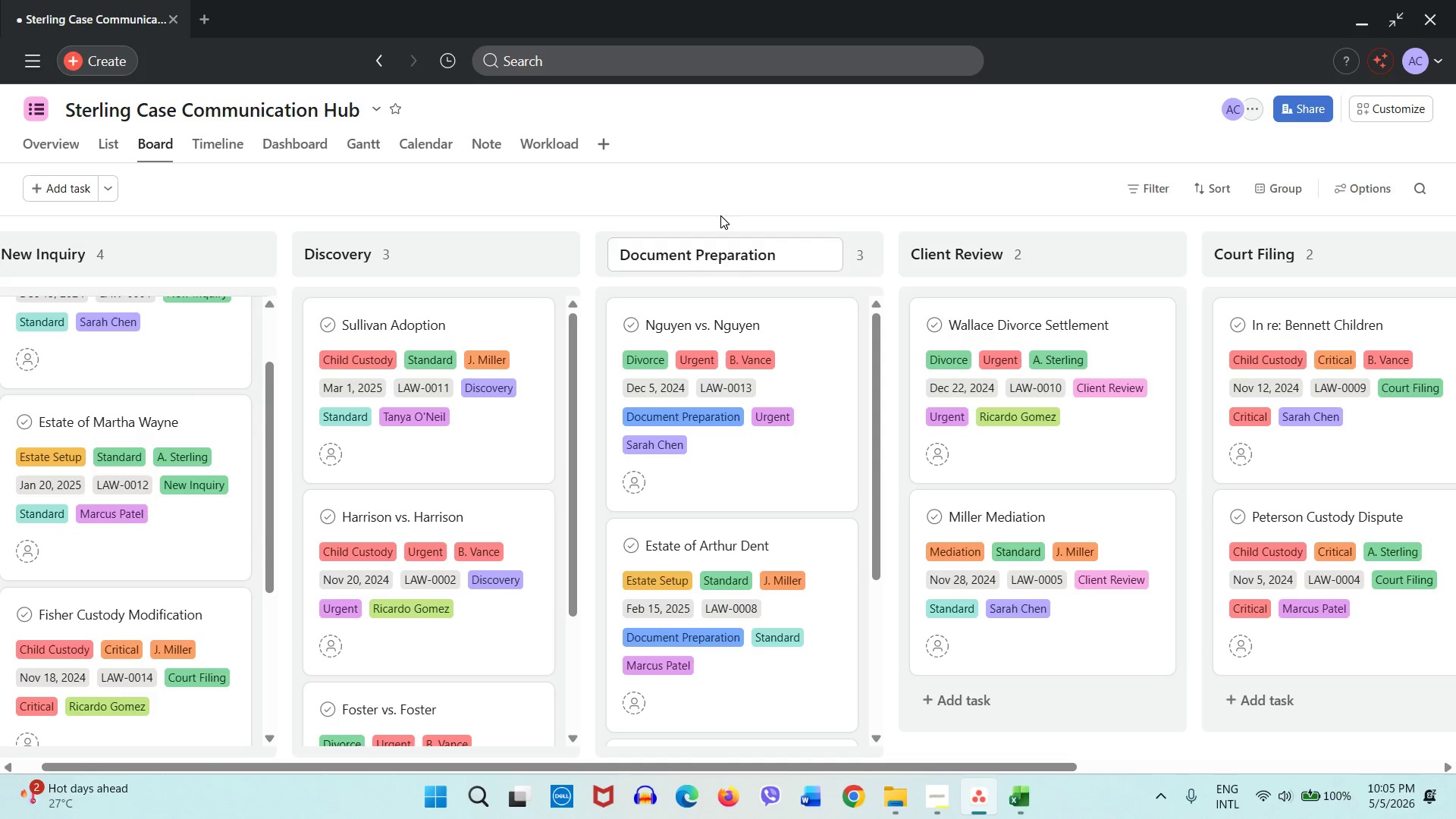 
double_click([720, 215])
 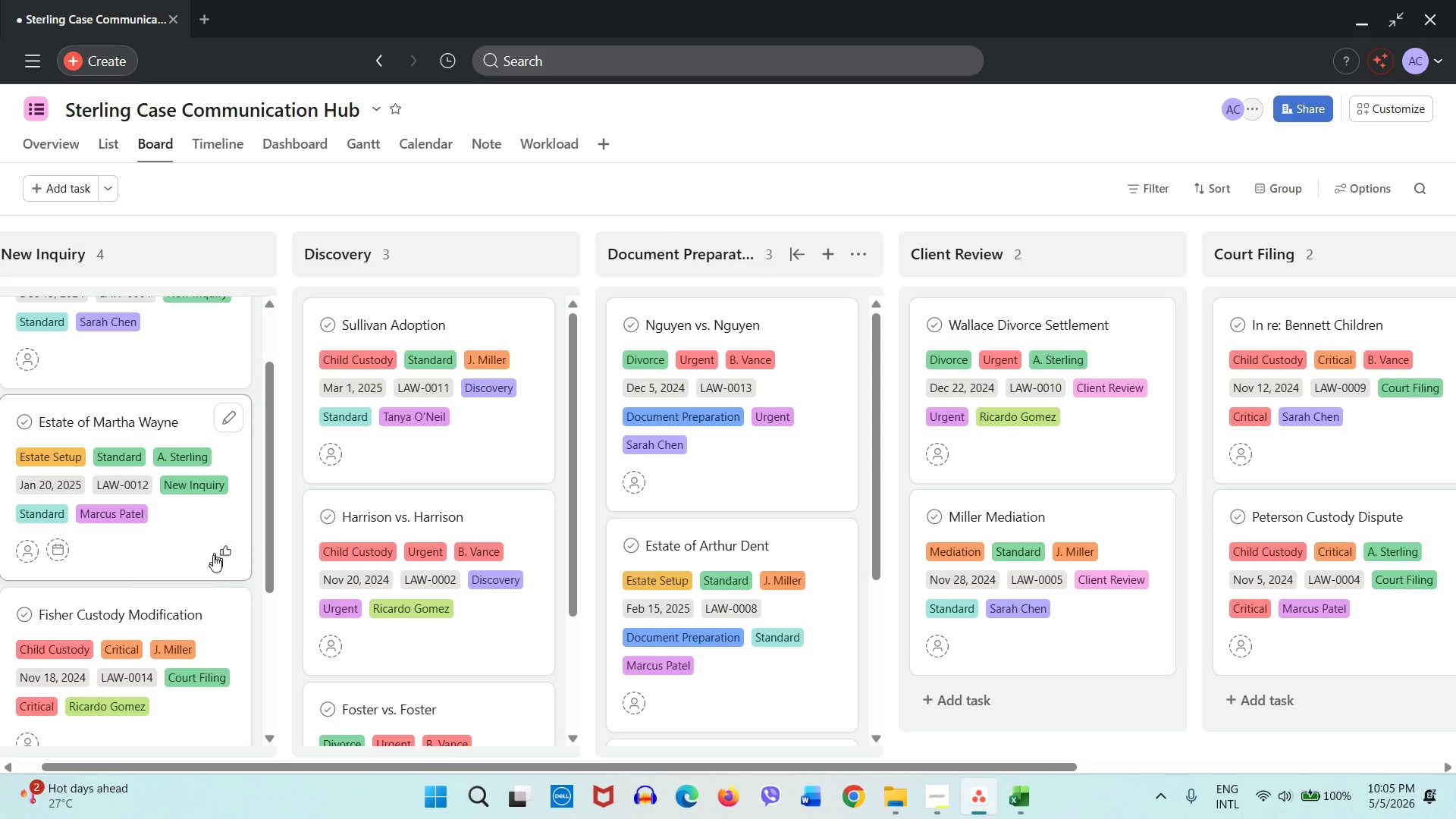 
left_click_drag(start_coordinate=[212, 653], to_coordinate=[1329, 326])
 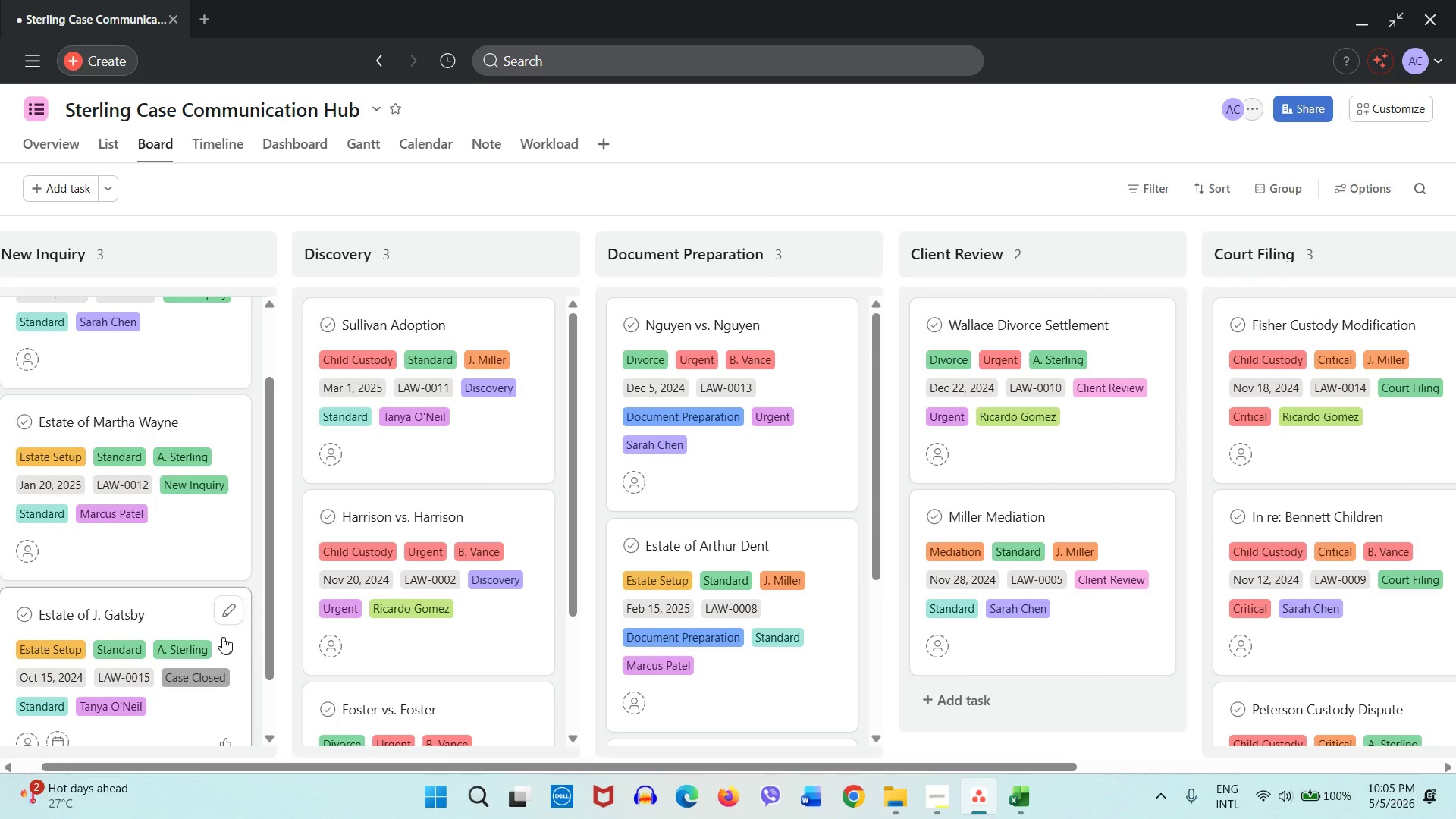 
left_click_drag(start_coordinate=[182, 622], to_coordinate=[1304, 330])
 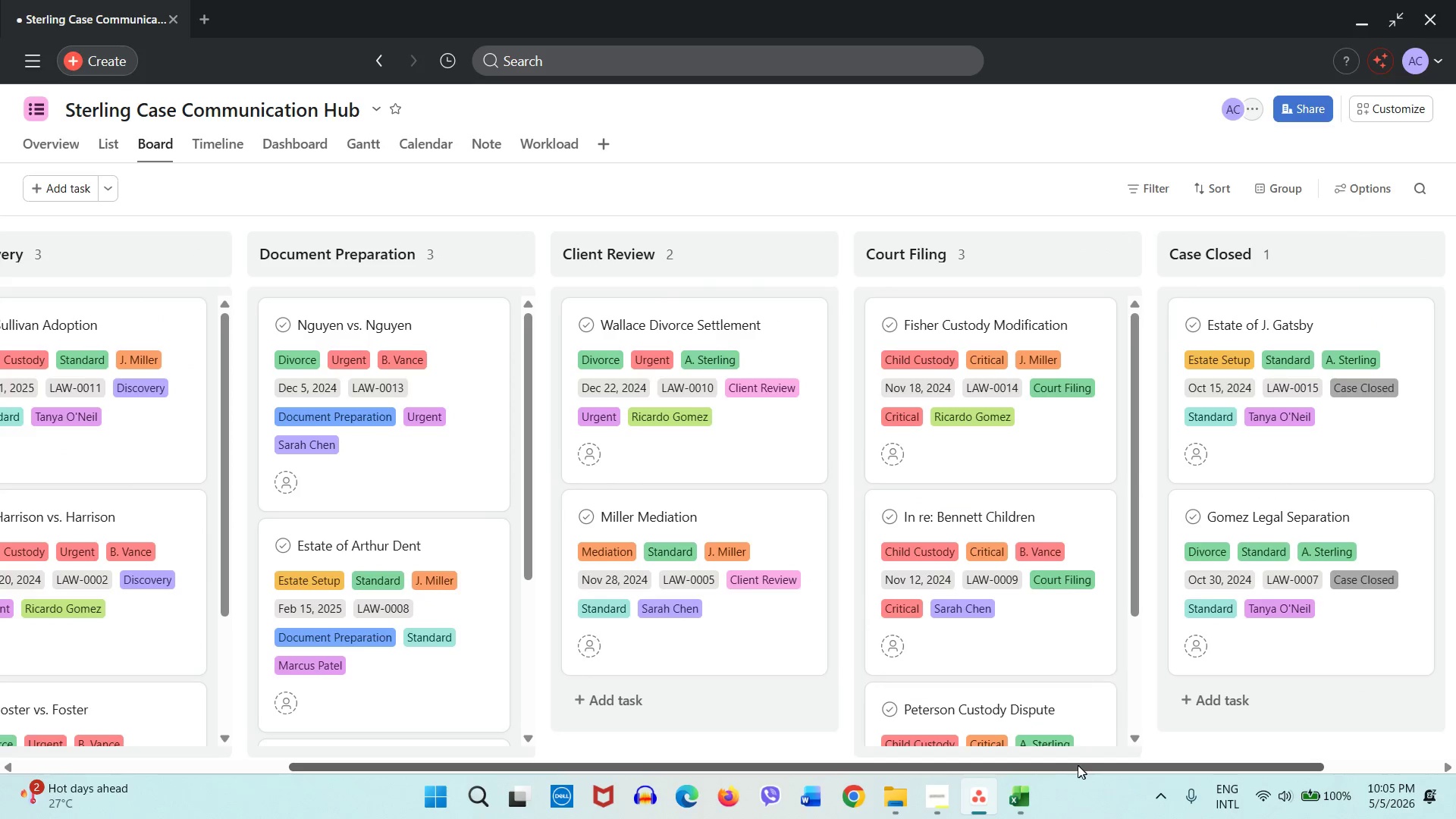 
left_click_drag(start_coordinate=[1078, 765], to_coordinate=[632, 733])
 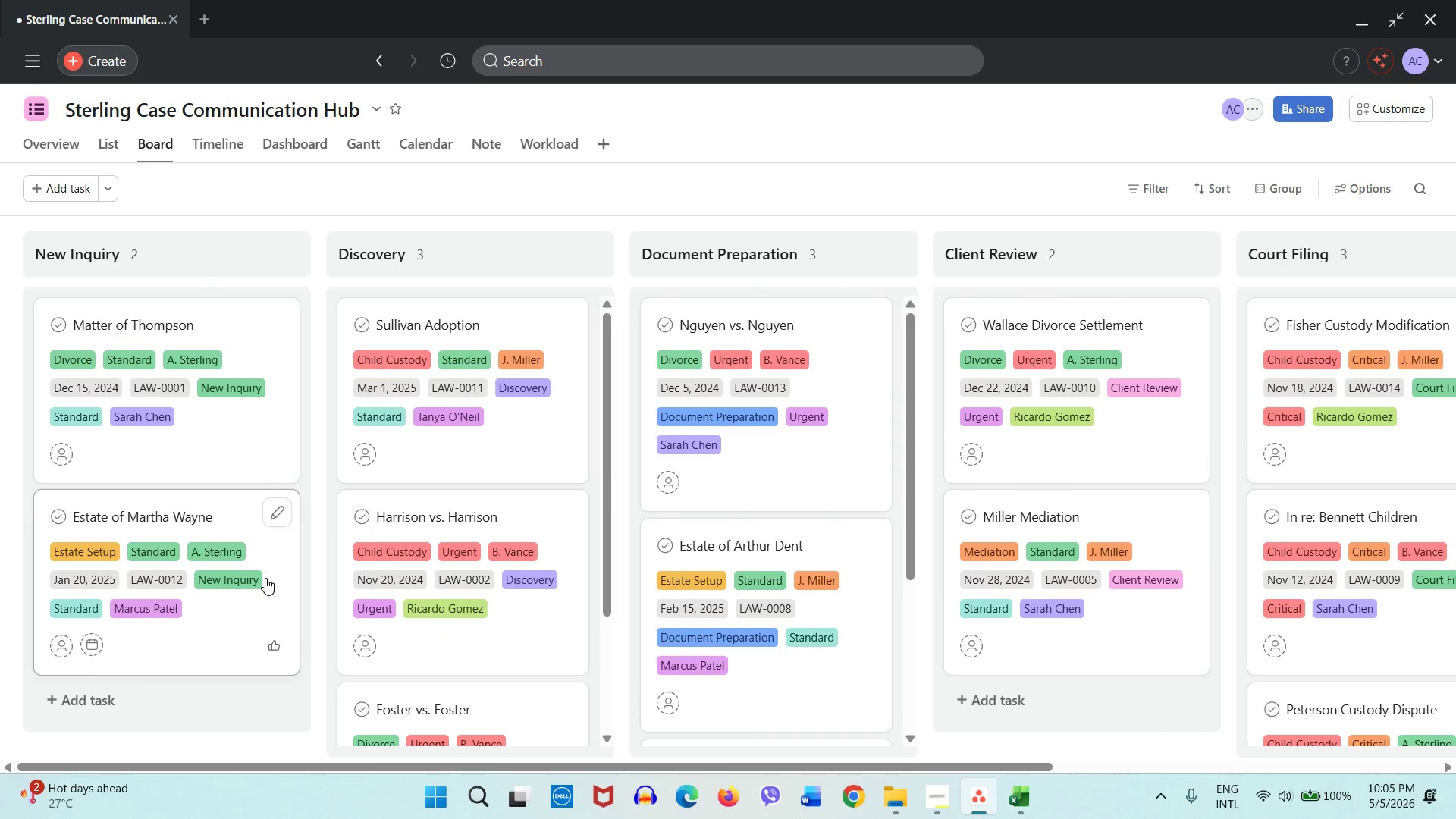 
scroll: coordinate [614, 566], scroll_direction: down, amount: 6.0
 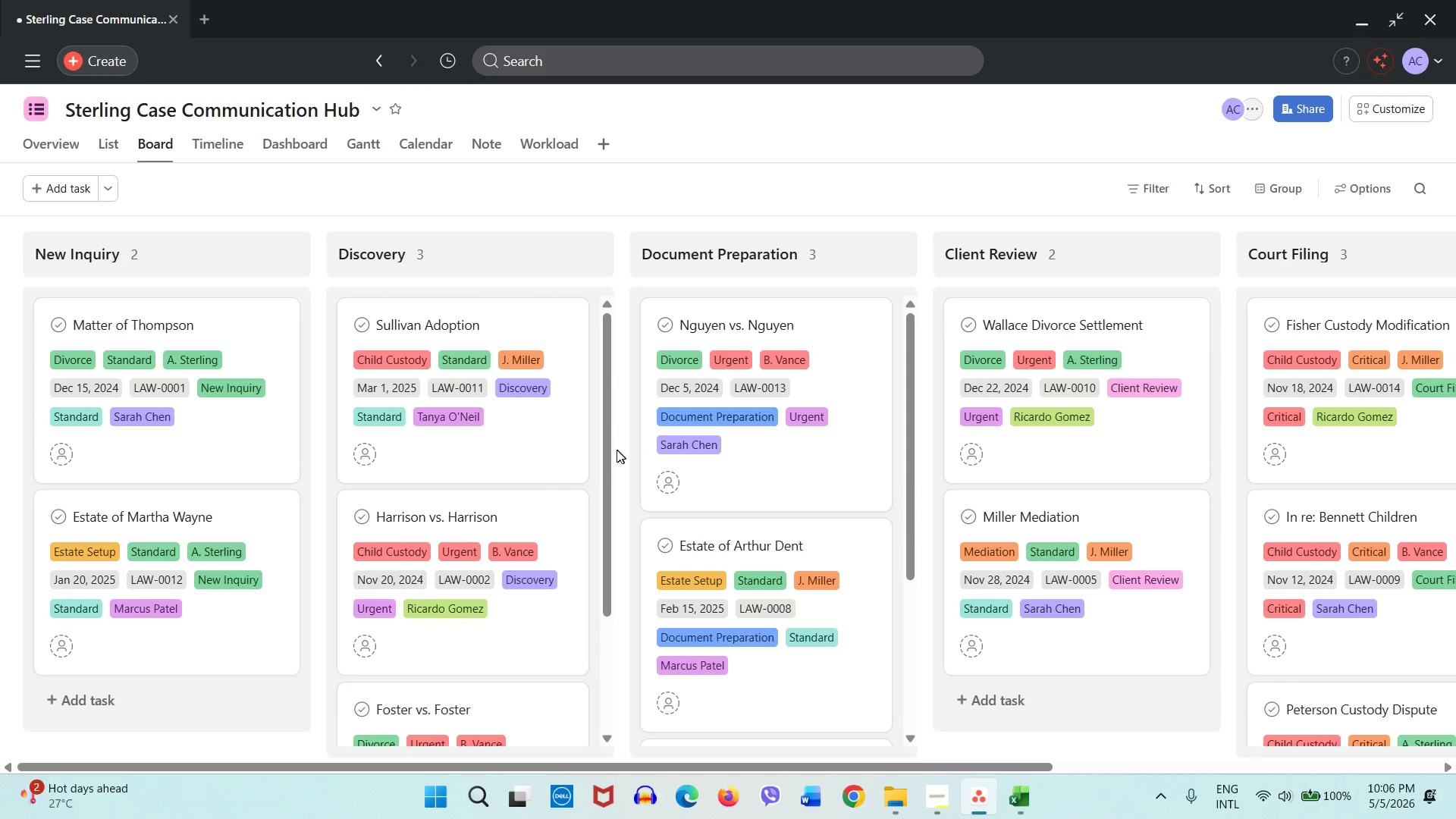 
left_click_drag(start_coordinate=[610, 449], to_coordinate=[610, 419])
 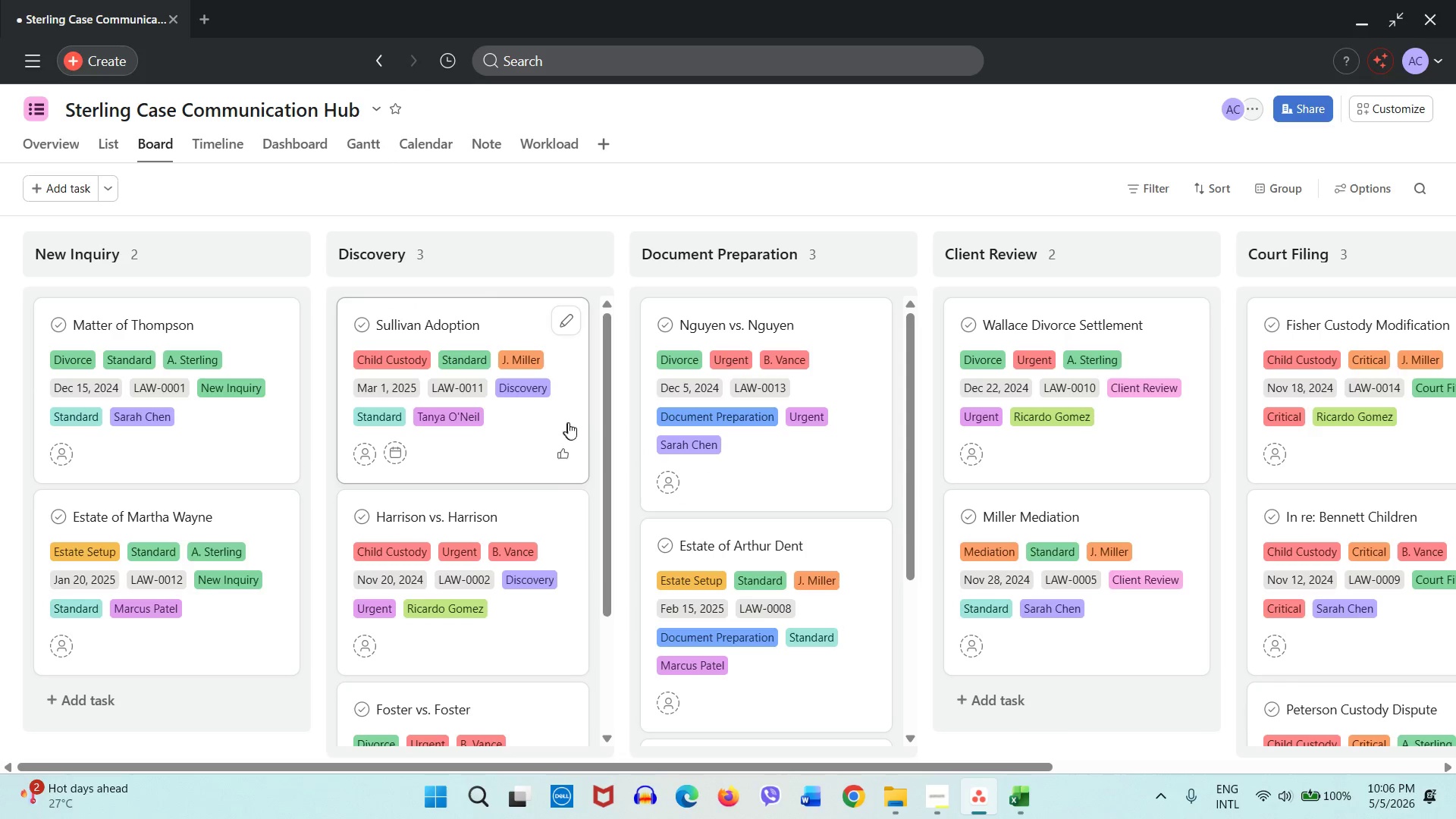 
scroll: coordinate [585, 418], scroll_direction: down, amount: 1.0
 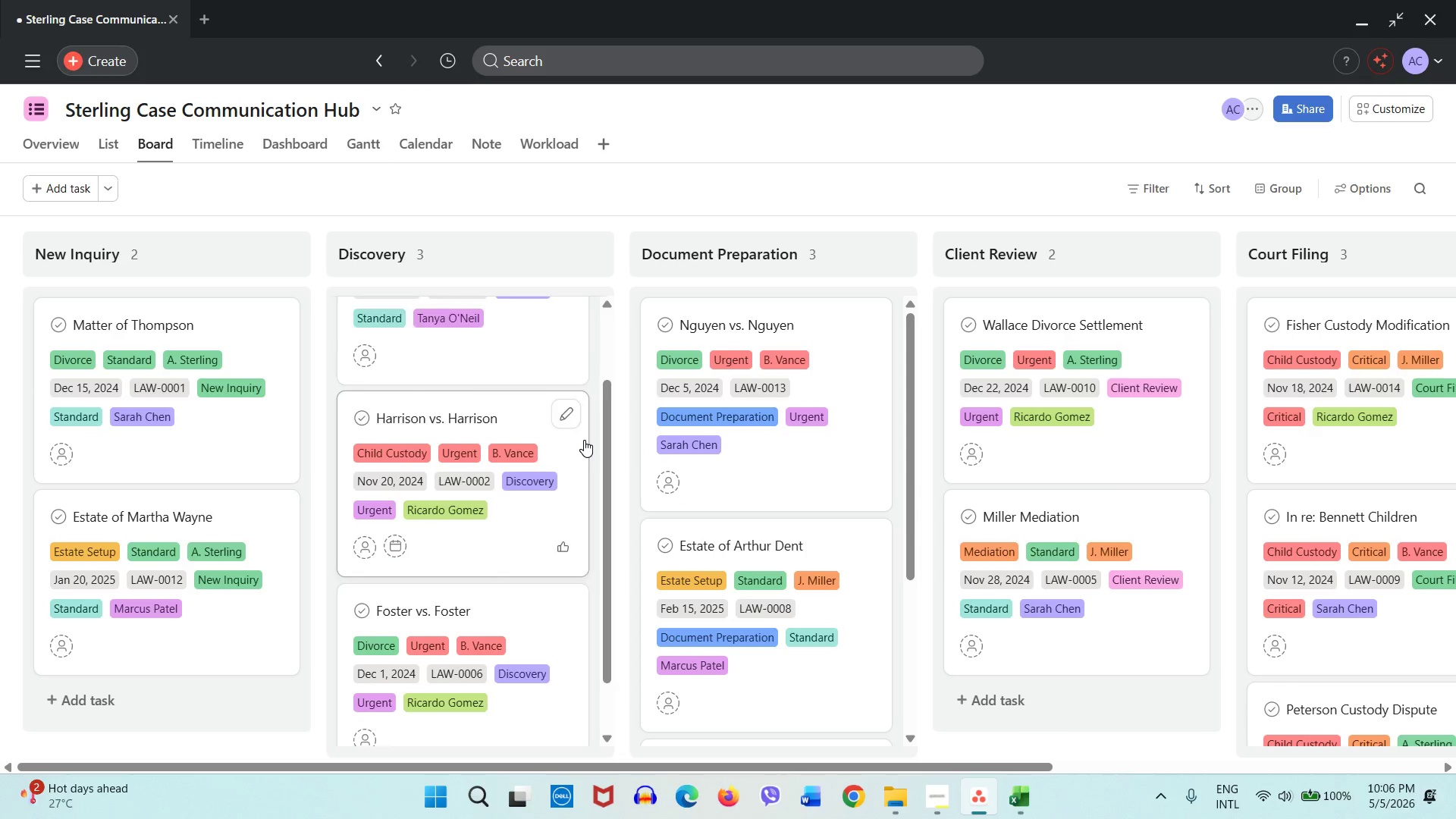 
scroll: coordinate [580, 454], scroll_direction: up, amount: 1.0
 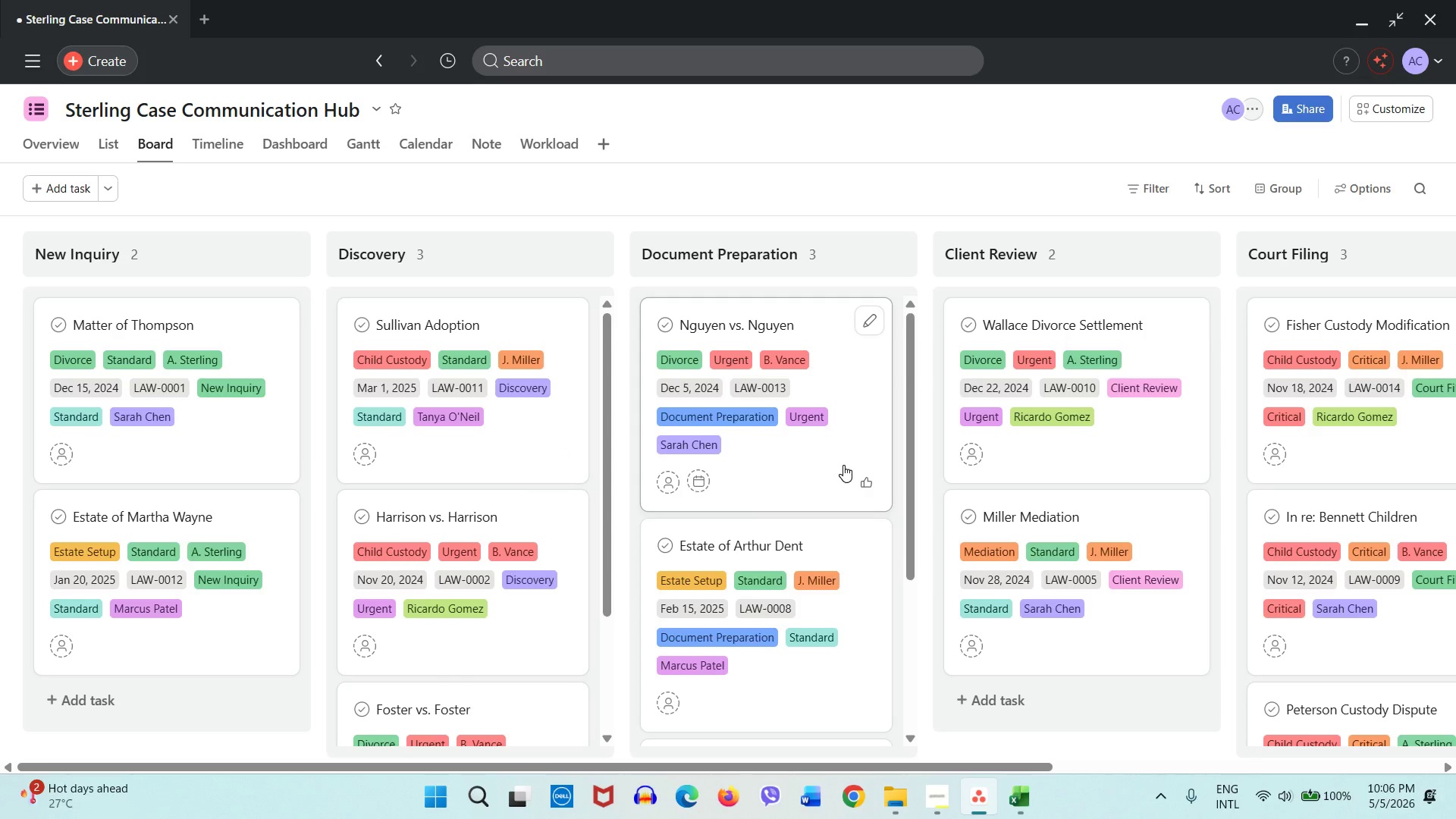 
scroll: coordinate [795, 493], scroll_direction: down, amount: 3.0
 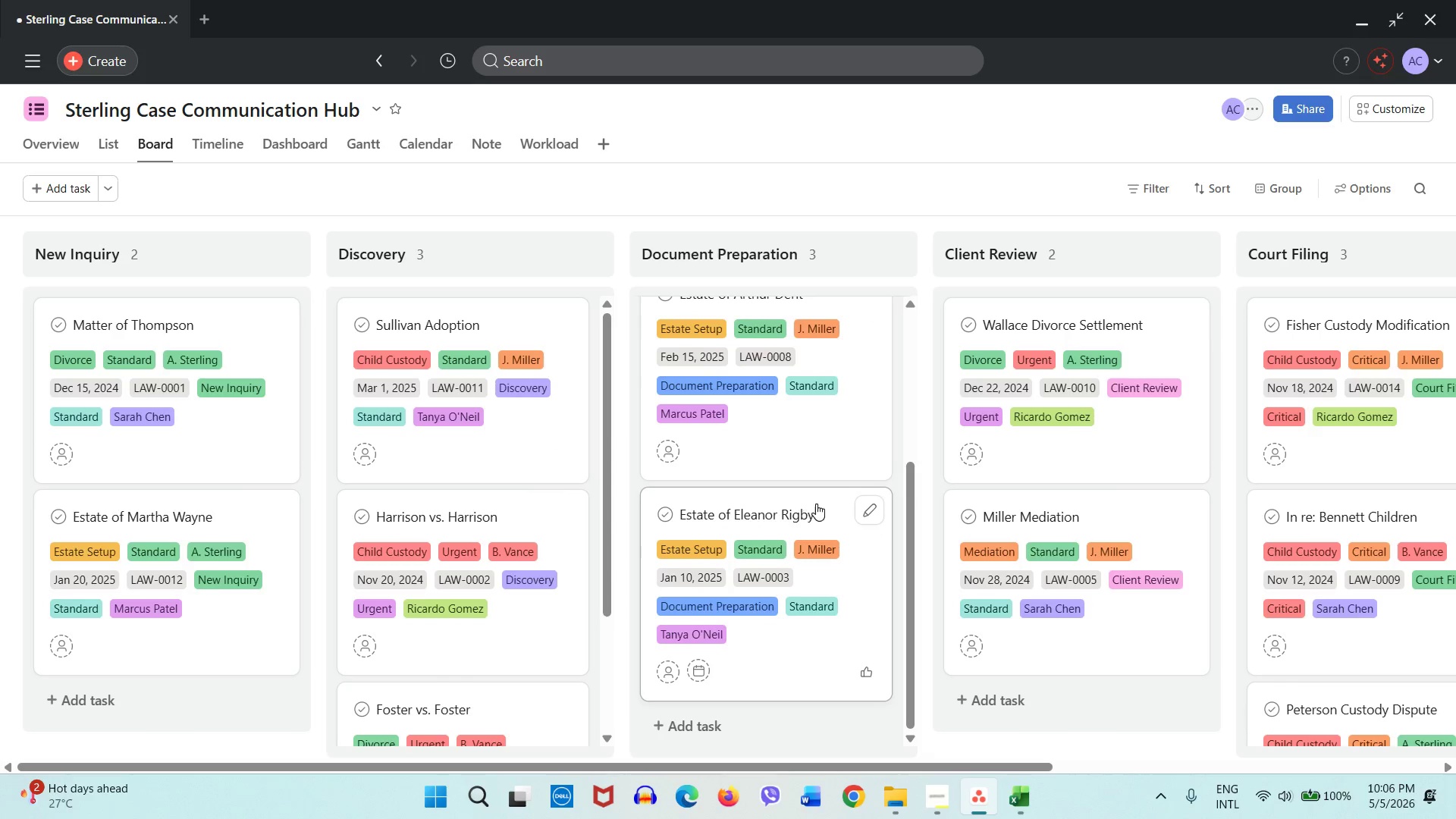 
scroll: coordinate [820, 504], scroll_direction: up, amount: 4.0
 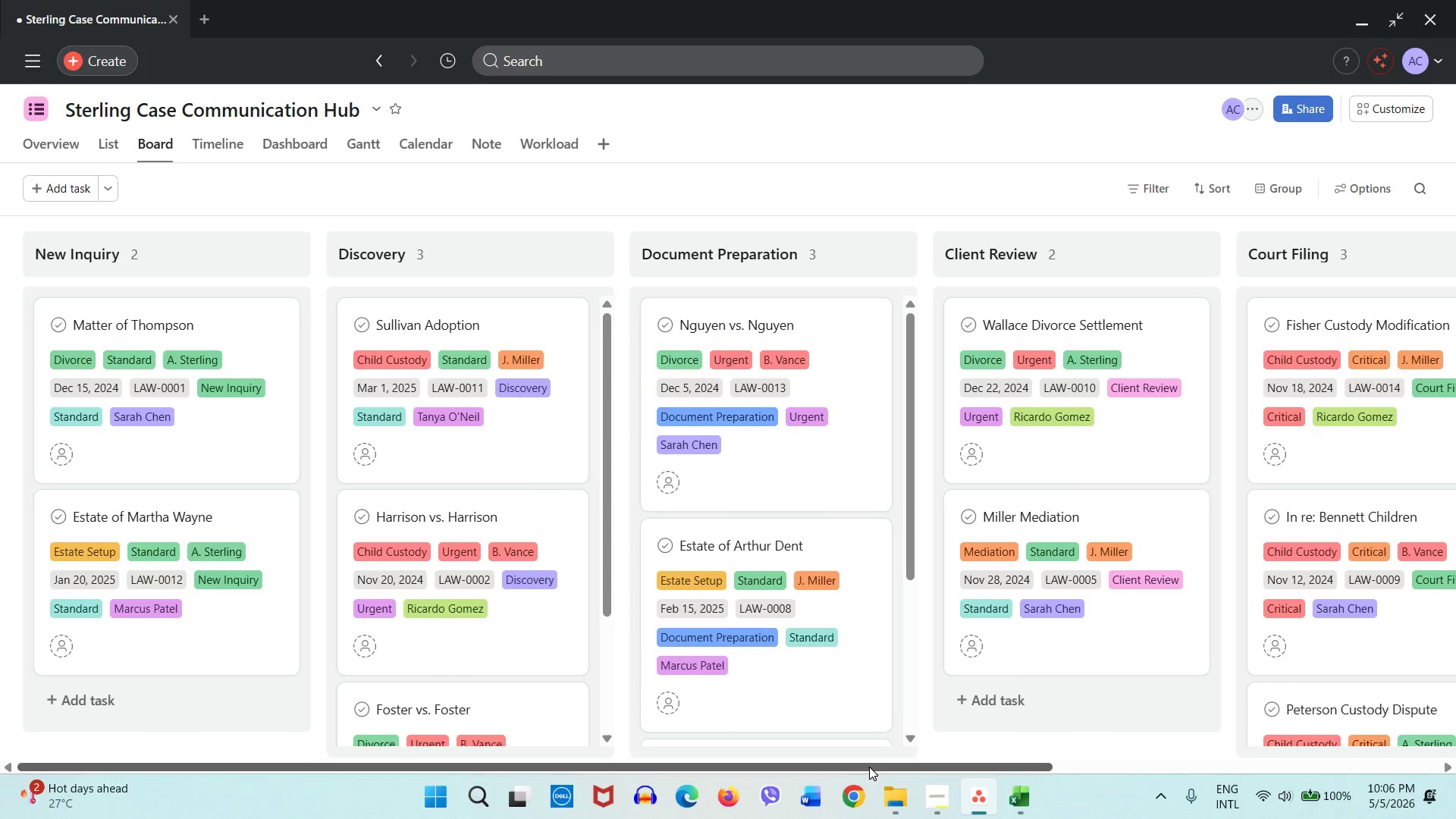 
left_click_drag(start_coordinate=[869, 767], to_coordinate=[1159, 724])
 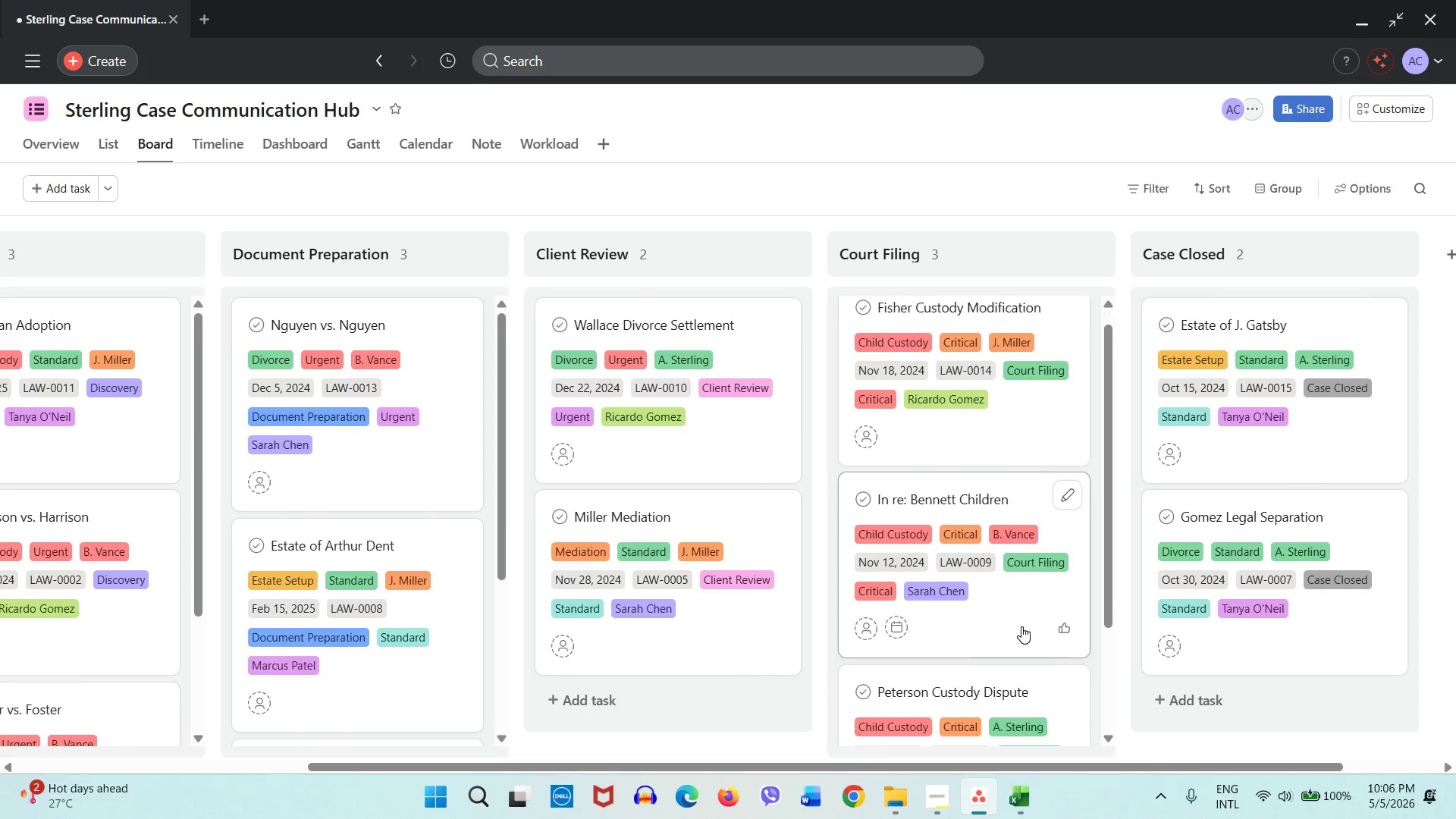 
scroll: coordinate [1021, 626], scroll_direction: down, amount: 2.0
 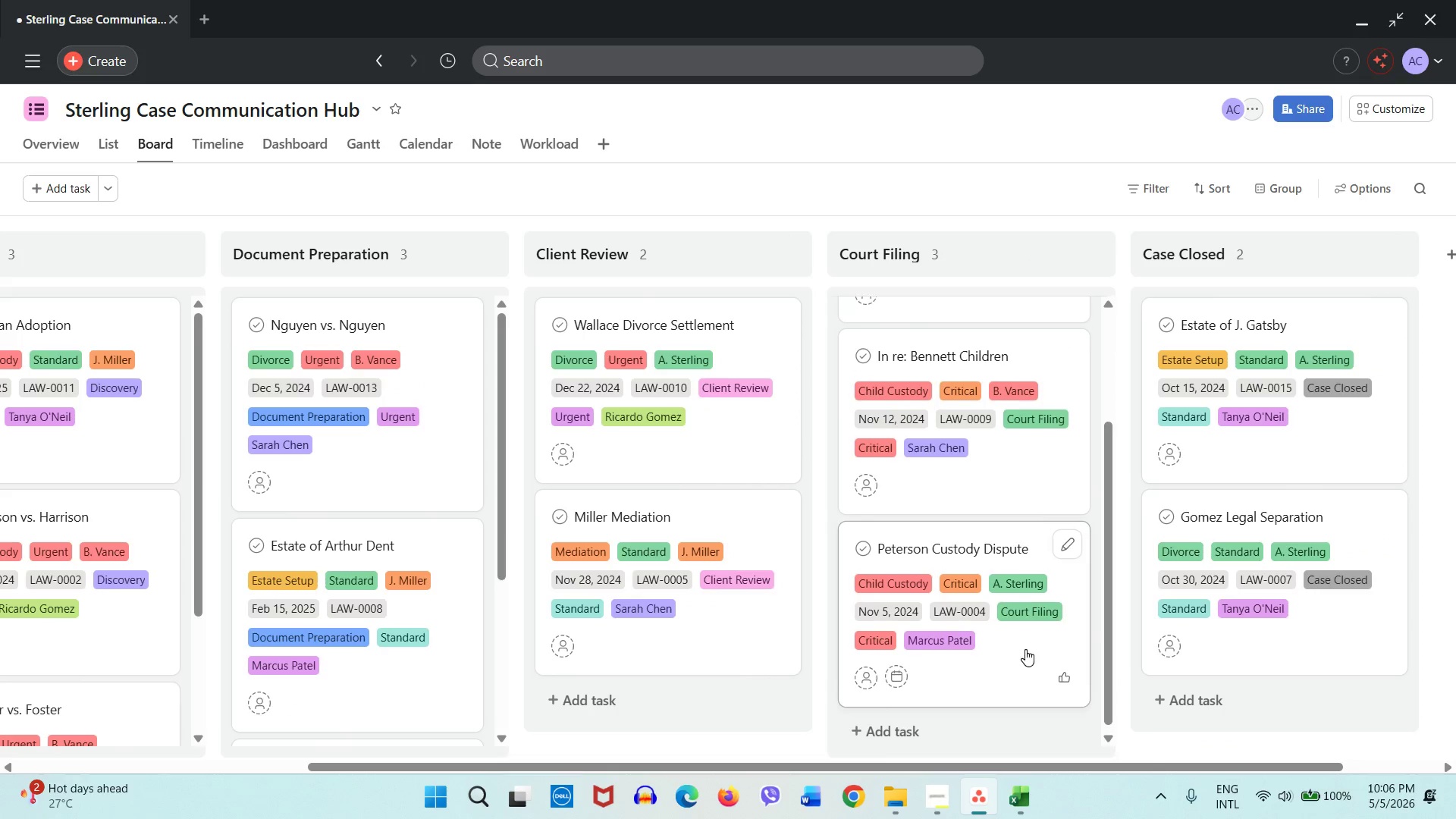 
scroll: coordinate [1025, 649], scroll_direction: up, amount: 2.0
 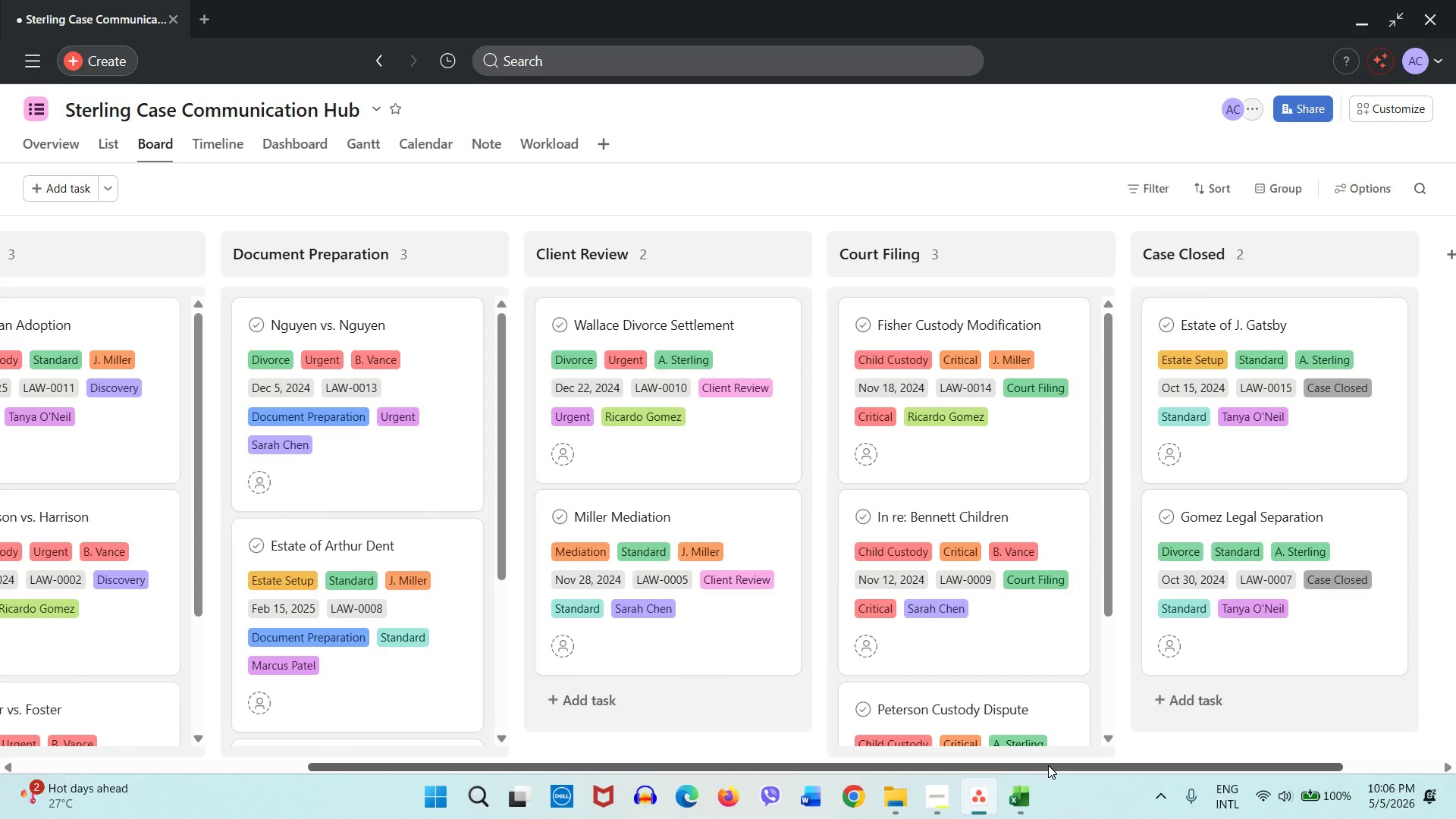 
left_click_drag(start_coordinate=[1048, 765], to_coordinate=[655, 707])
 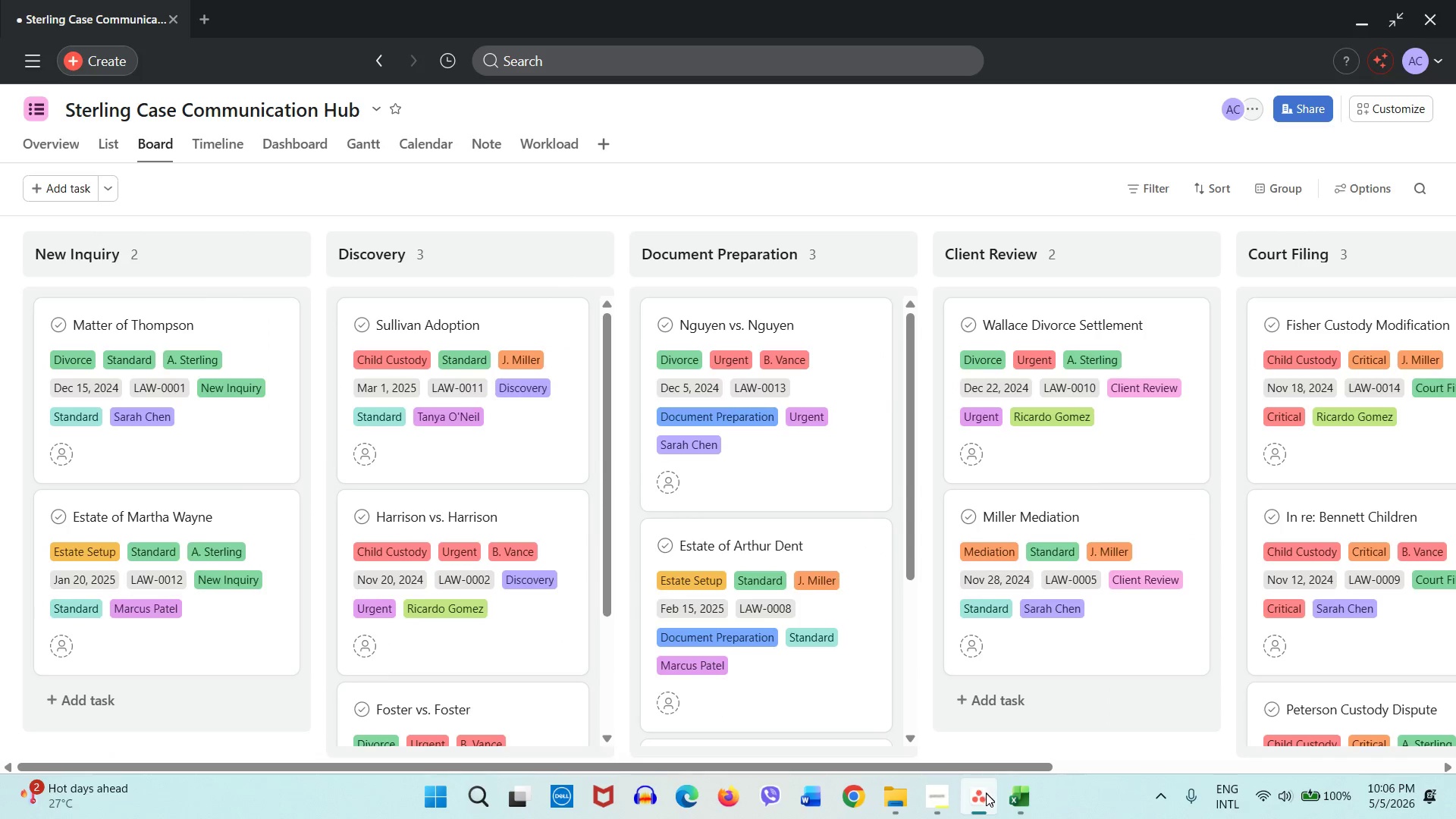 
left_click([1006, 796])
 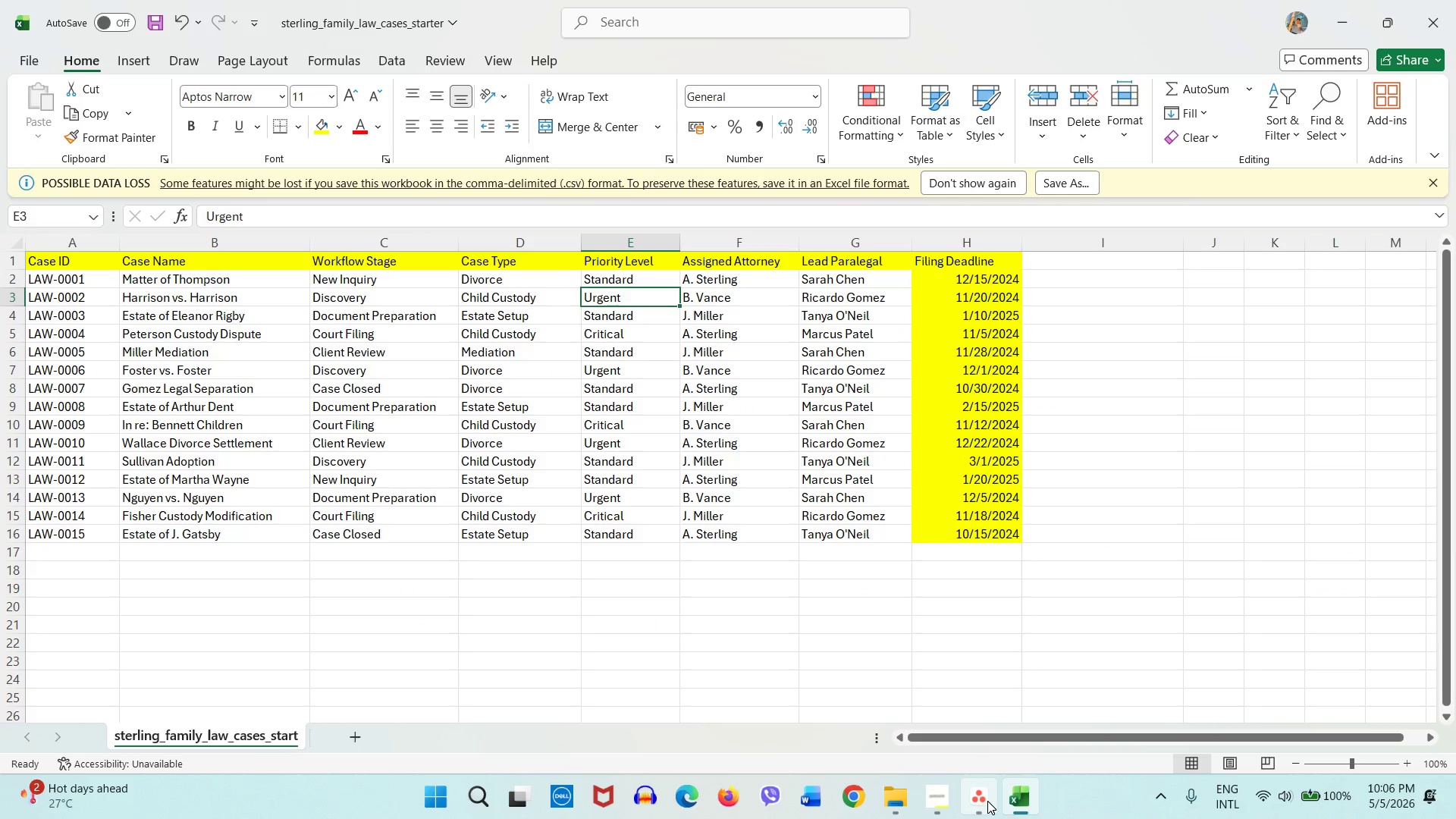 
left_click([987, 801])
 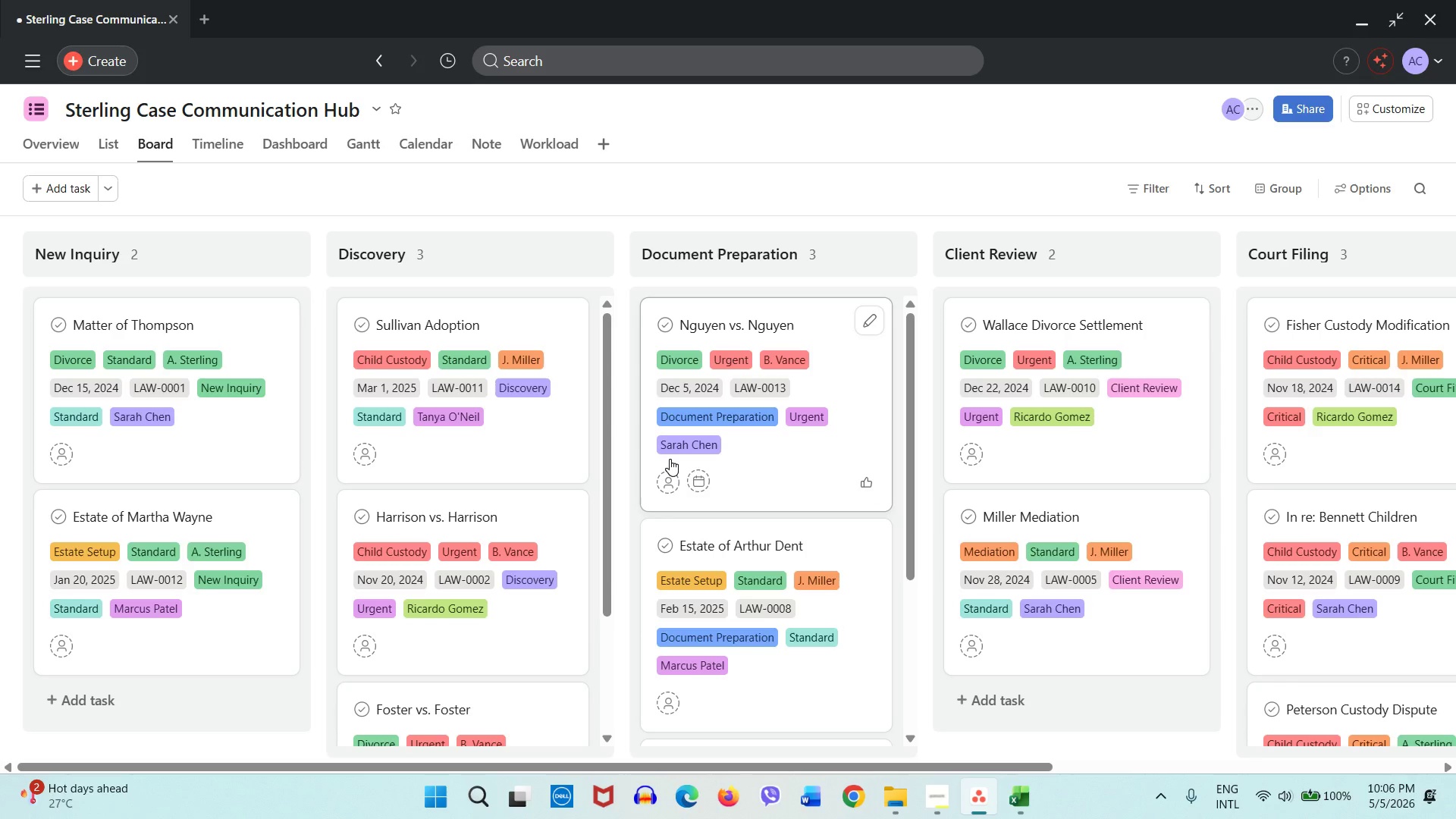 
wait(12.25)
 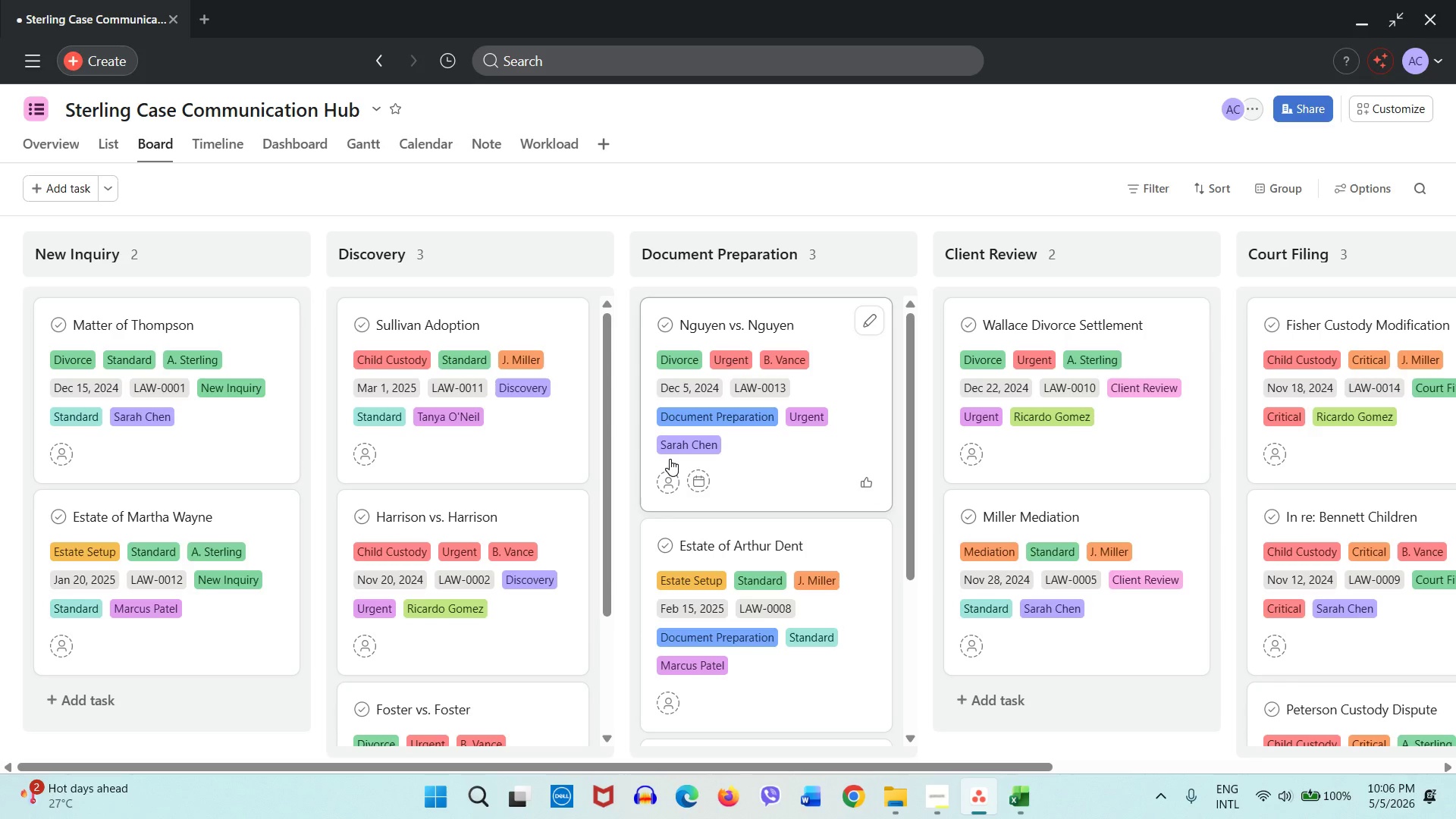 
left_click([1370, 115])
 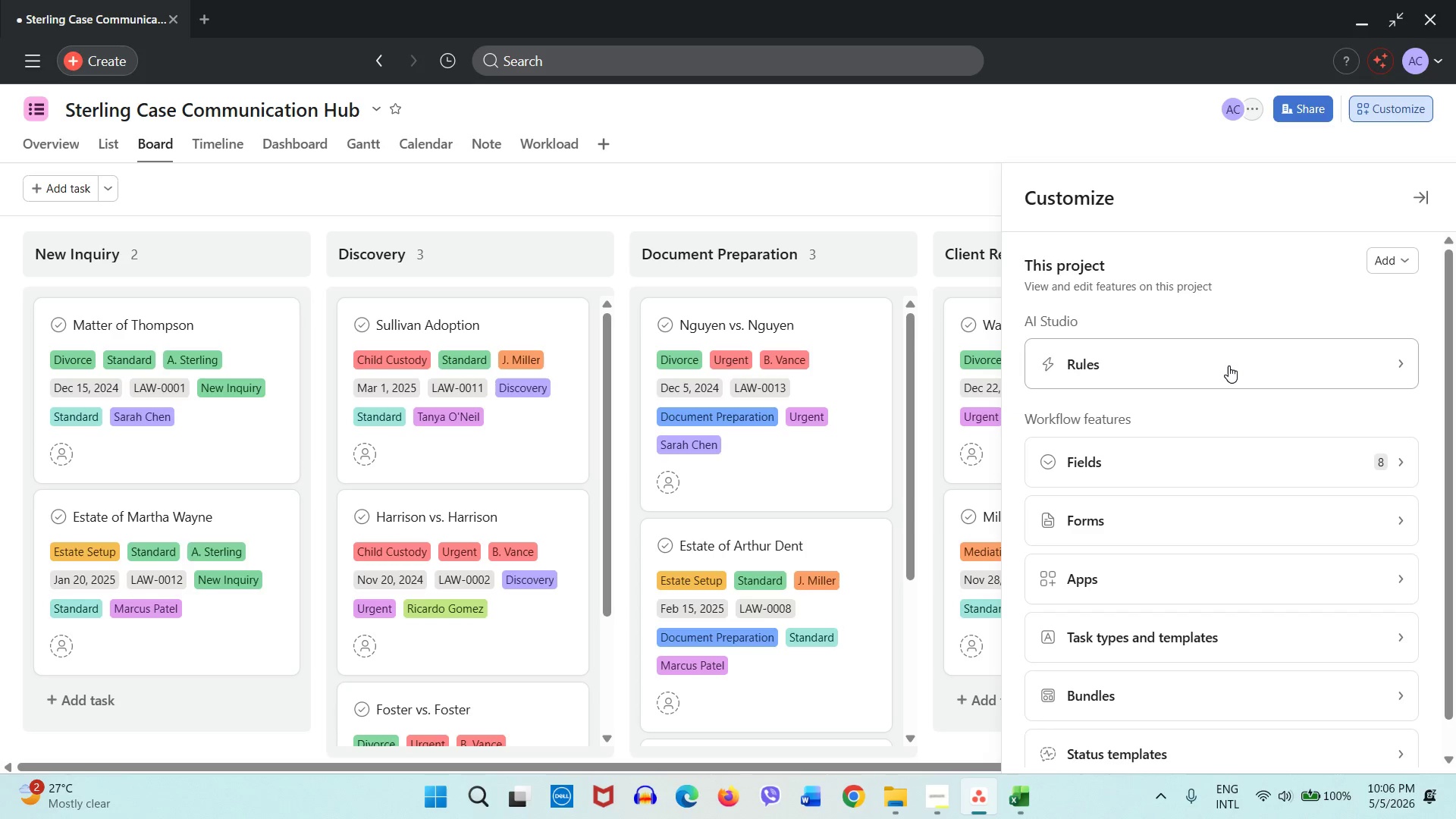 
left_click([1228, 366])
 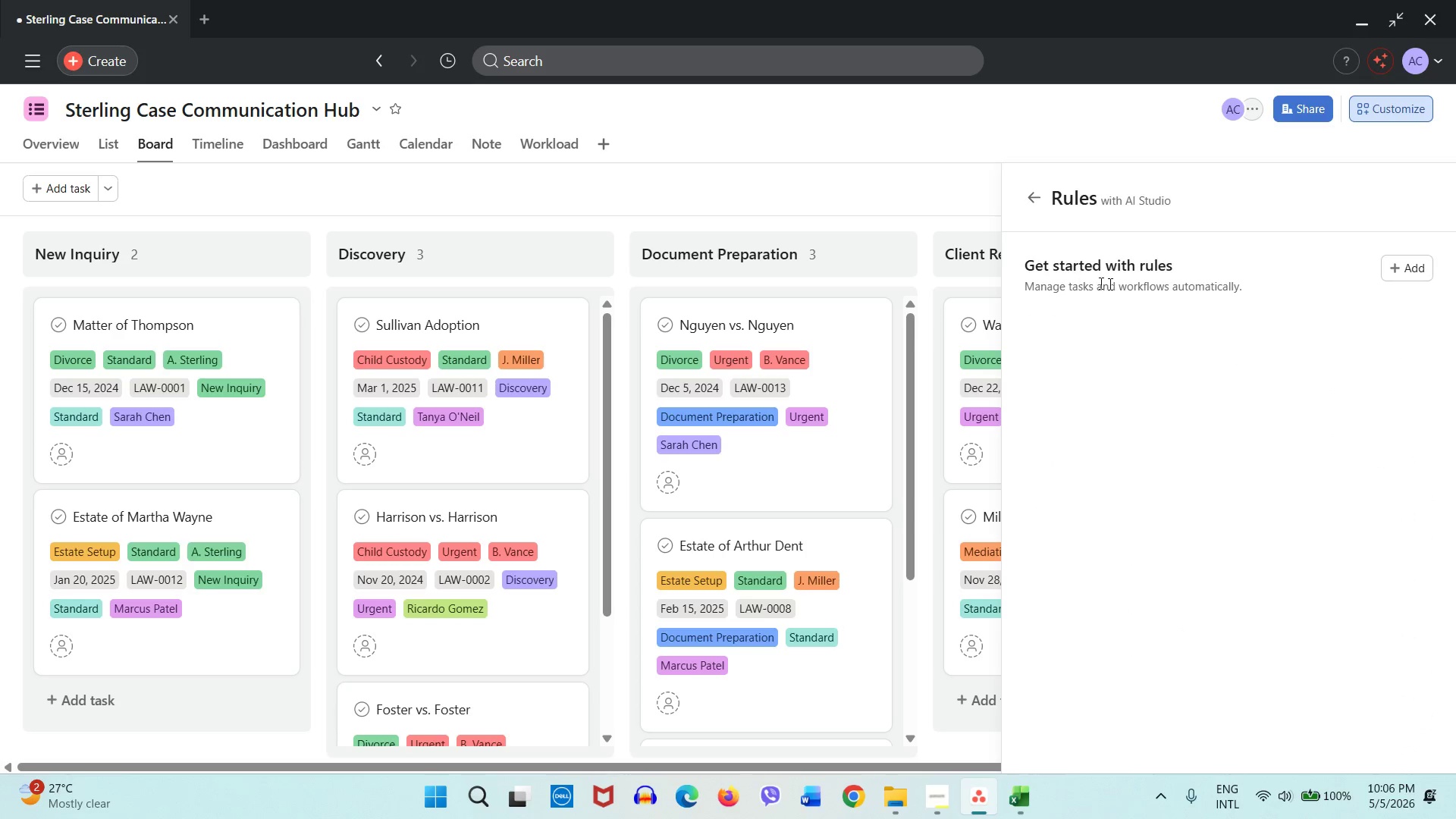 
left_click([1423, 271])
 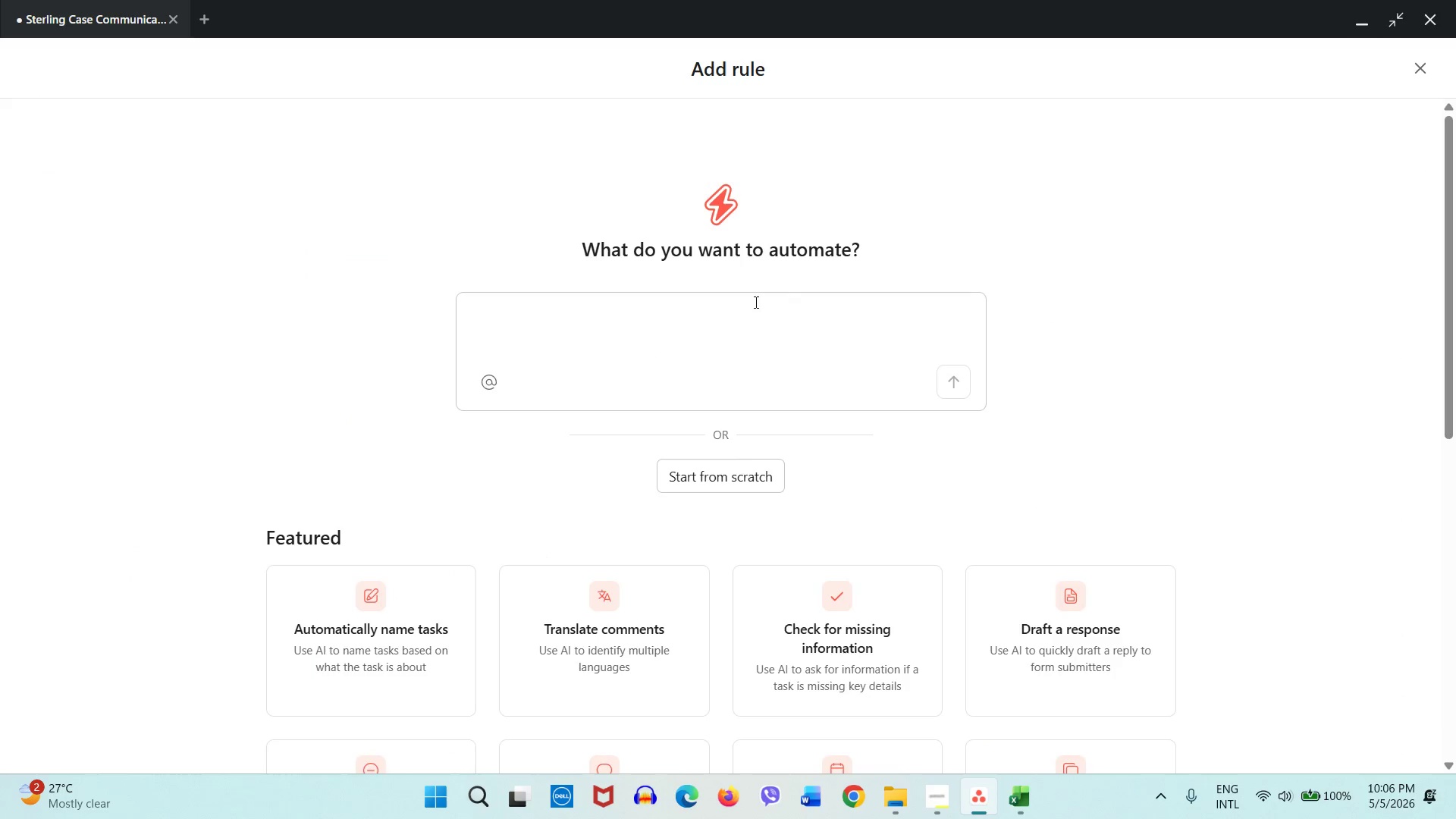 
left_click([724, 470])
 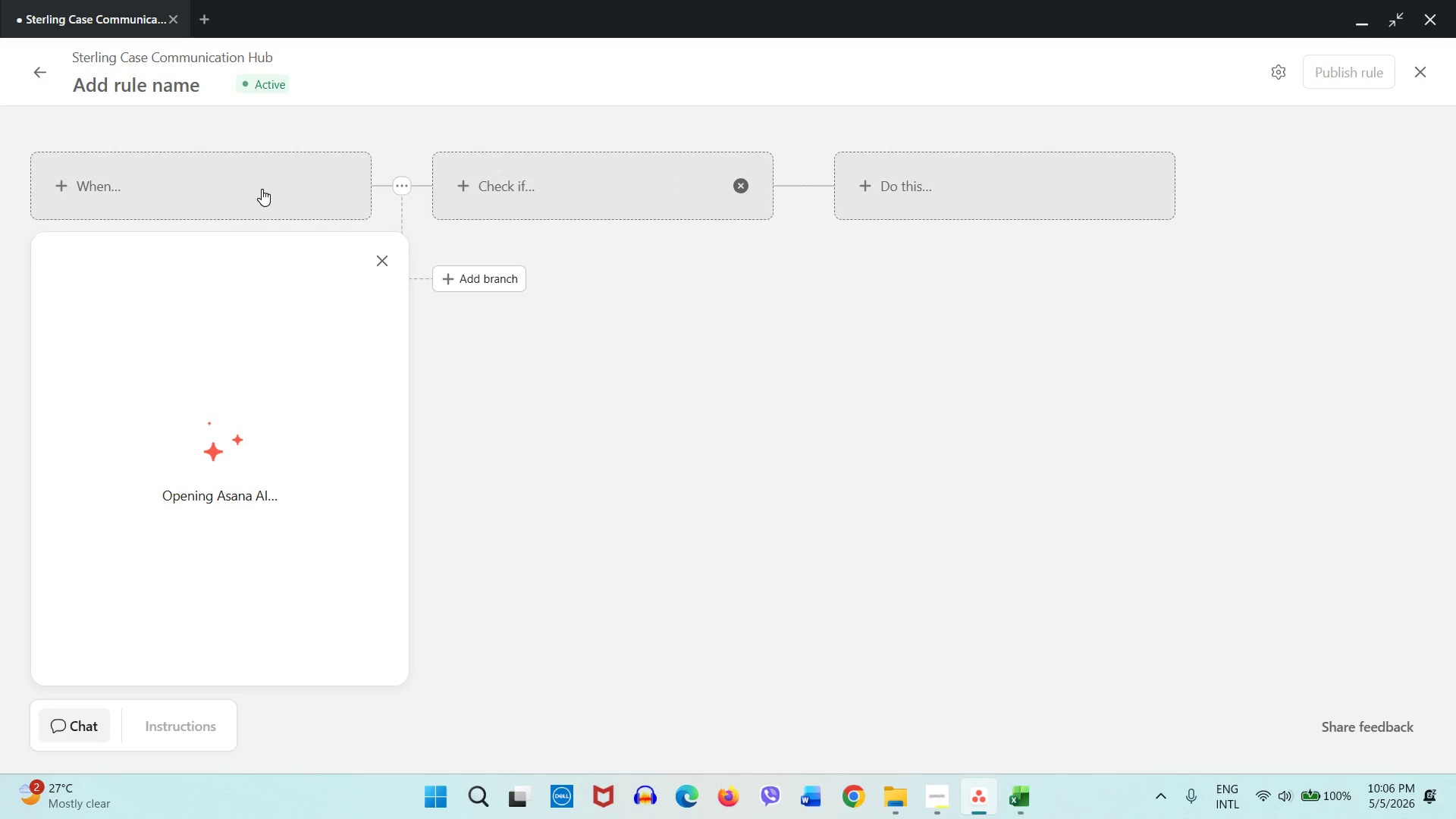 
left_click([224, 181])
 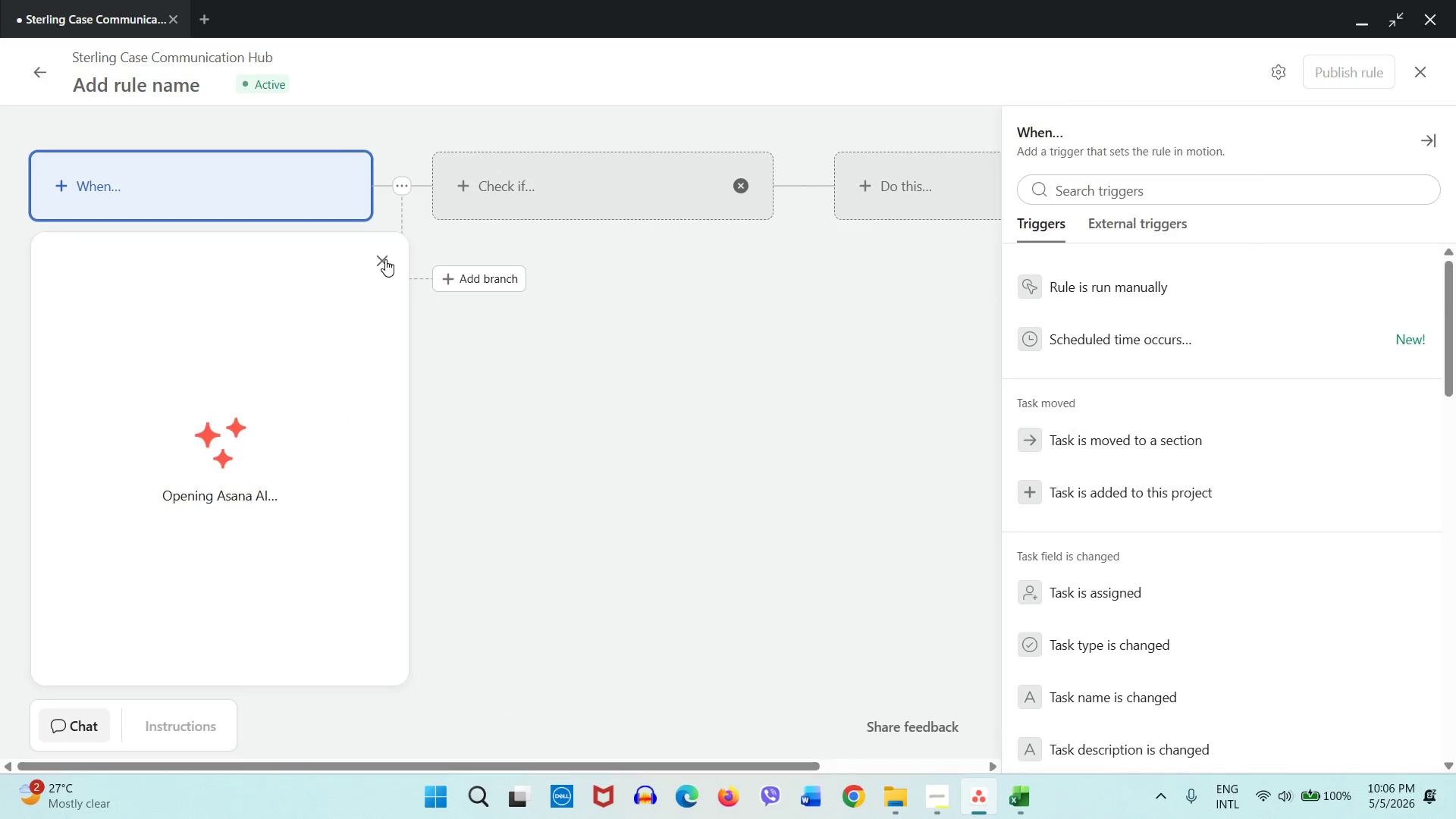 
left_click([385, 259])